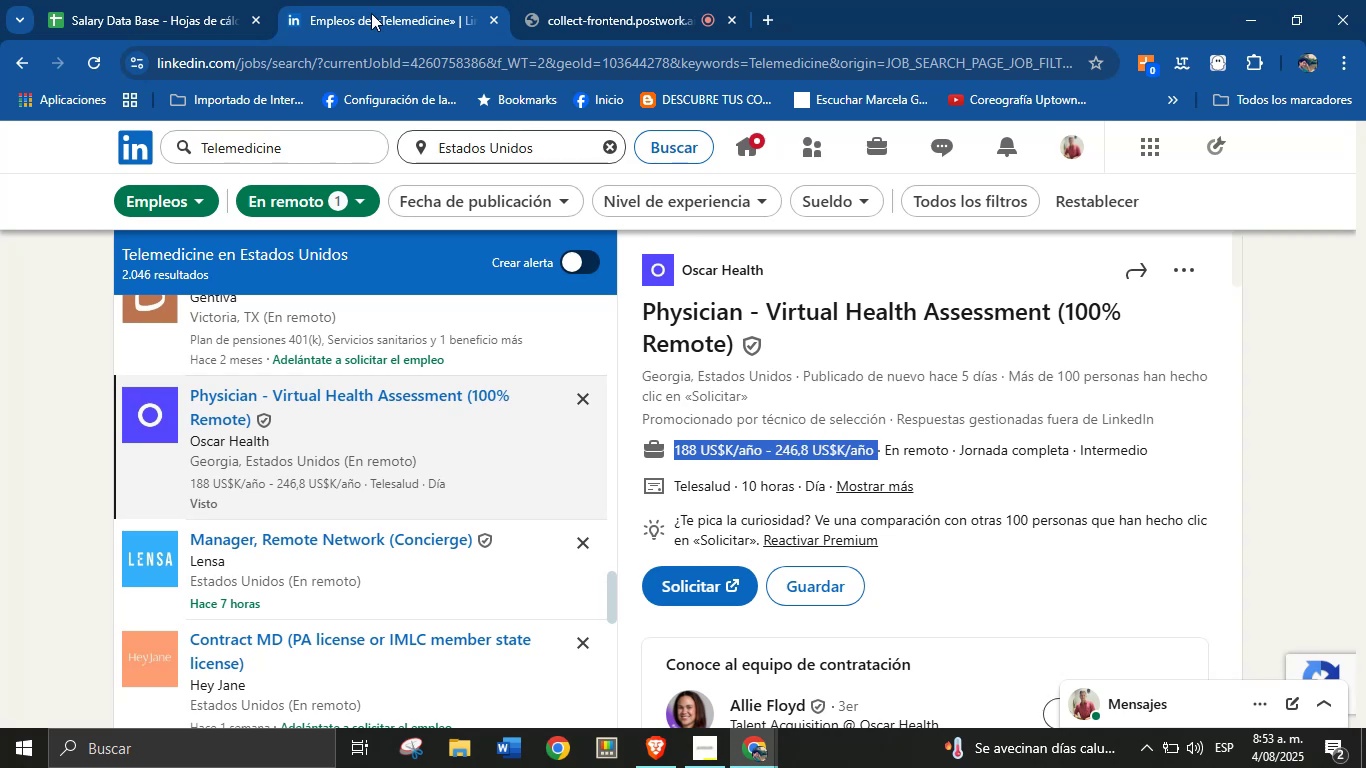 
left_click([190, 0])
 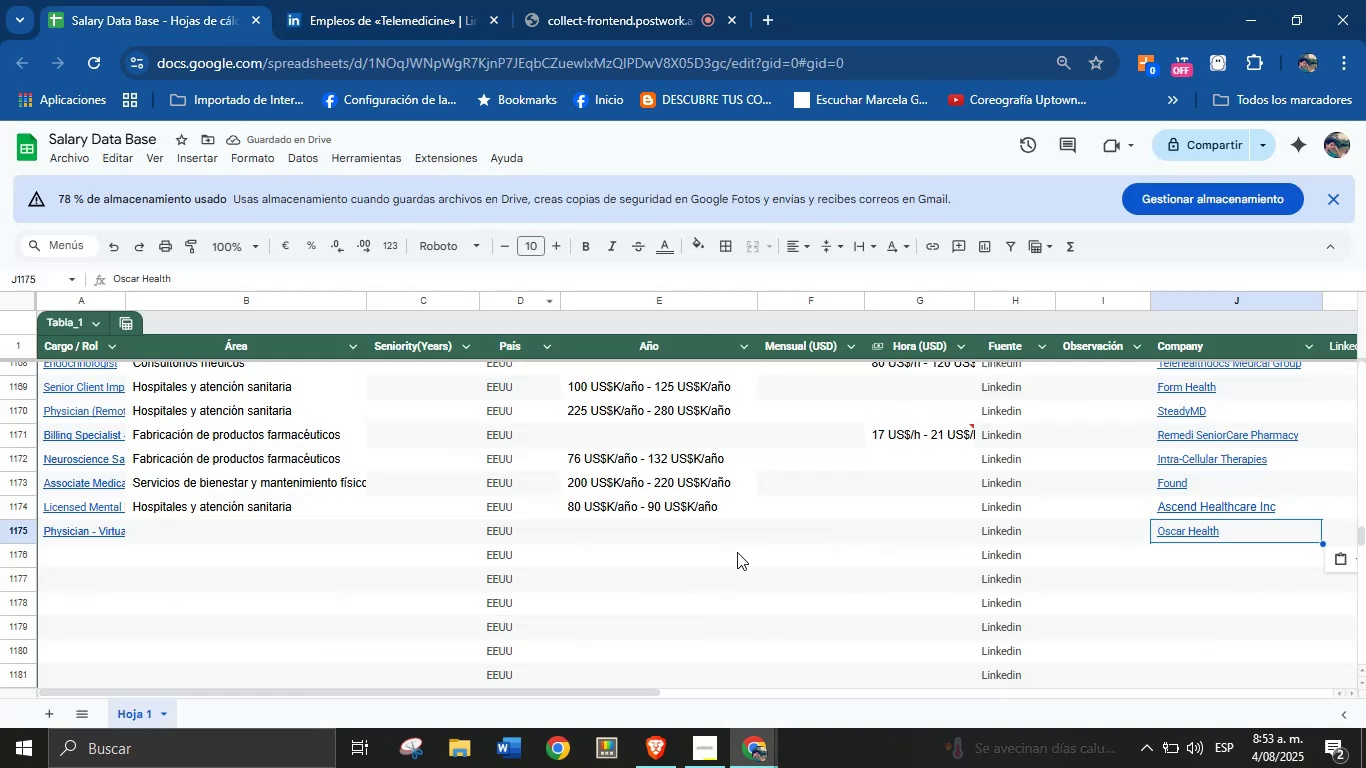 
left_click([665, 517])
 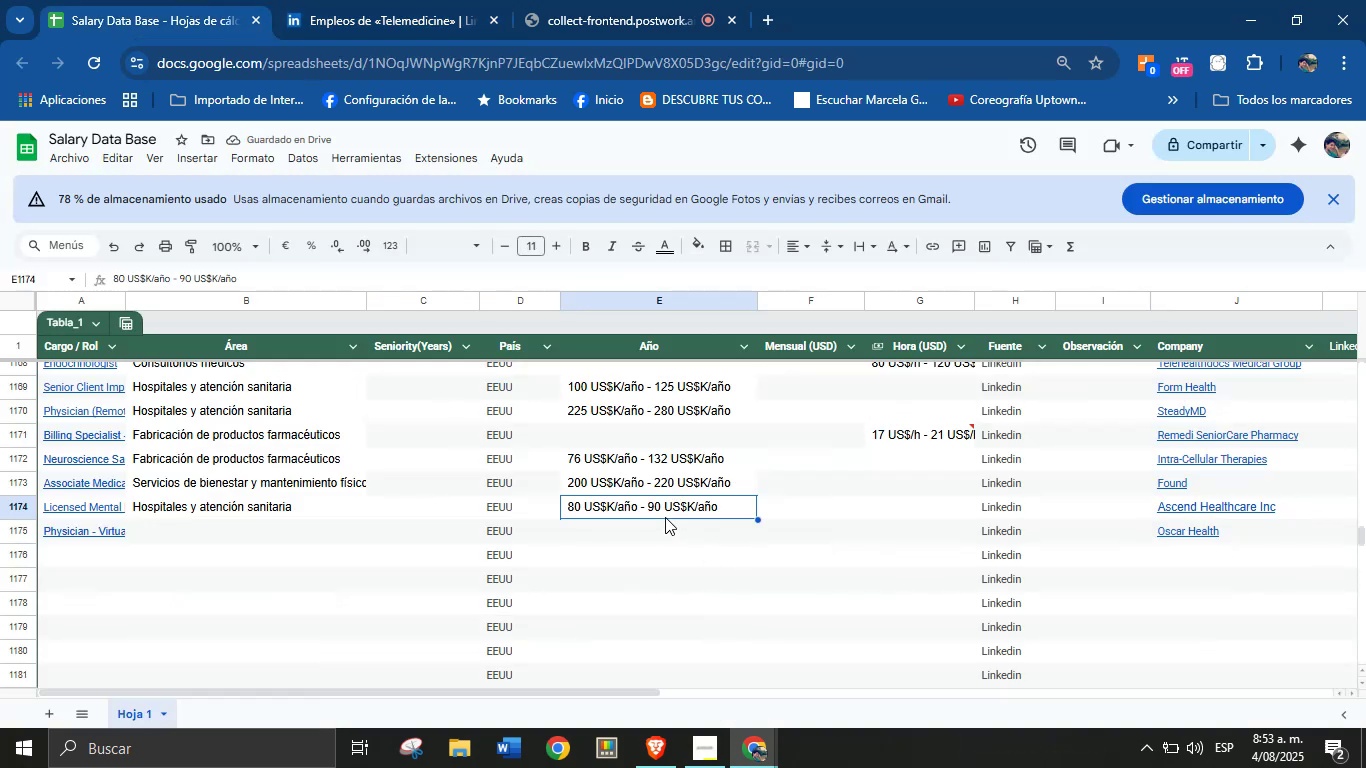 
left_click([665, 533])
 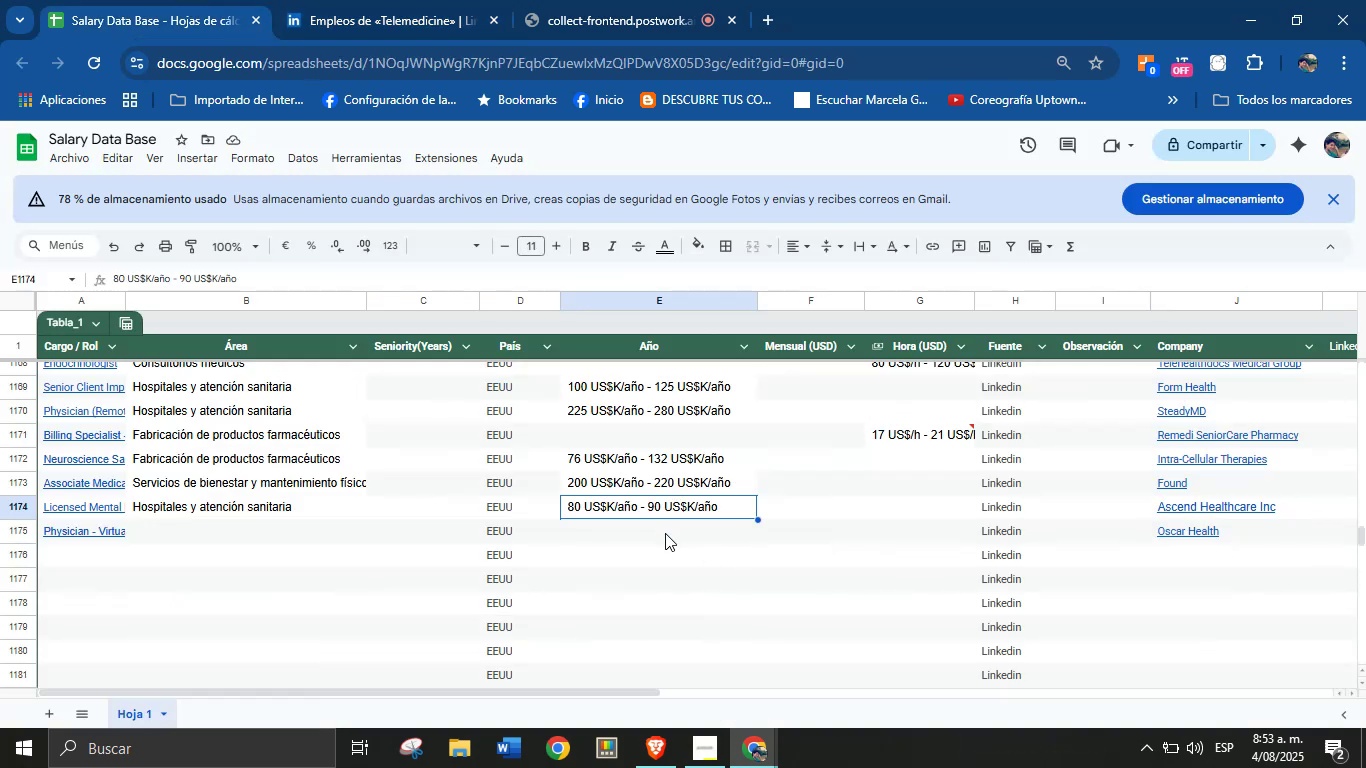 
key(Control+V)
 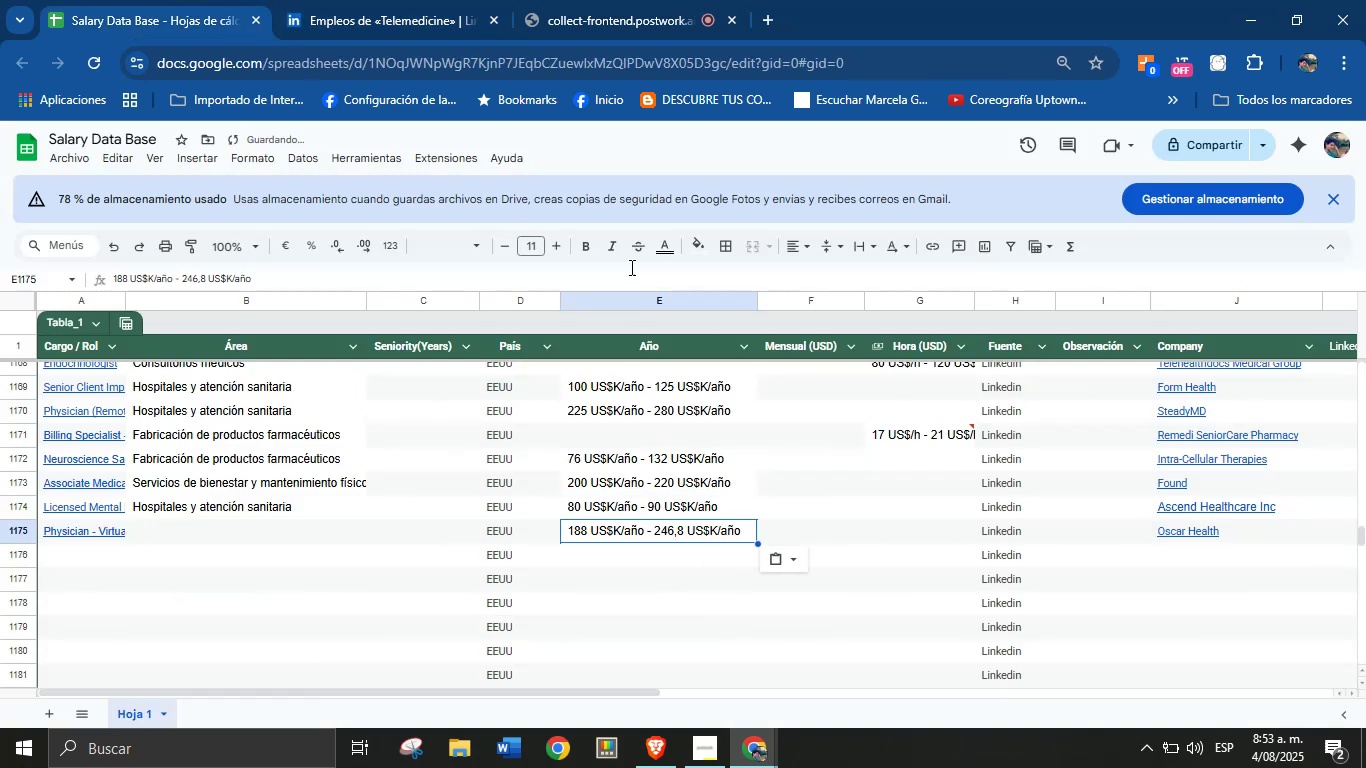 
left_click([401, 0])
 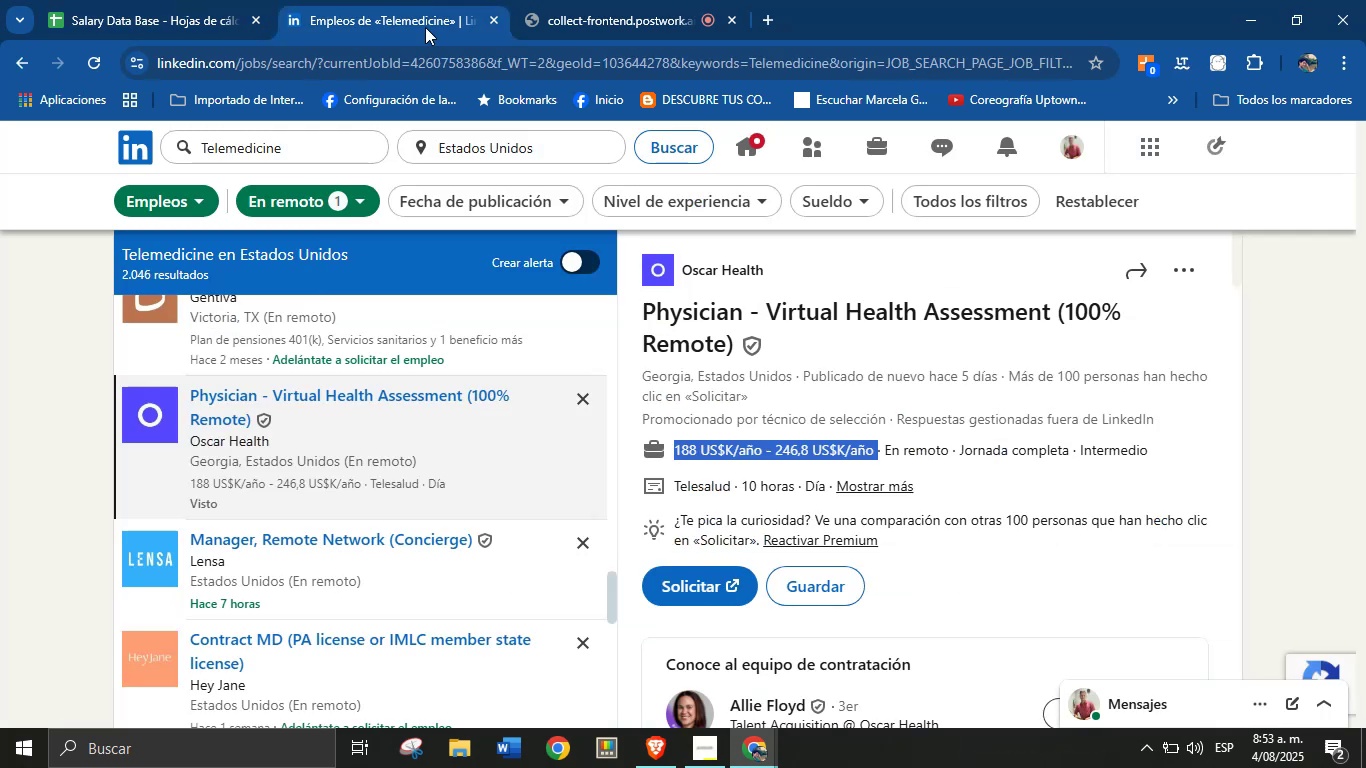 
scroll: coordinate [780, 546], scroll_direction: down, amount: 33.0
 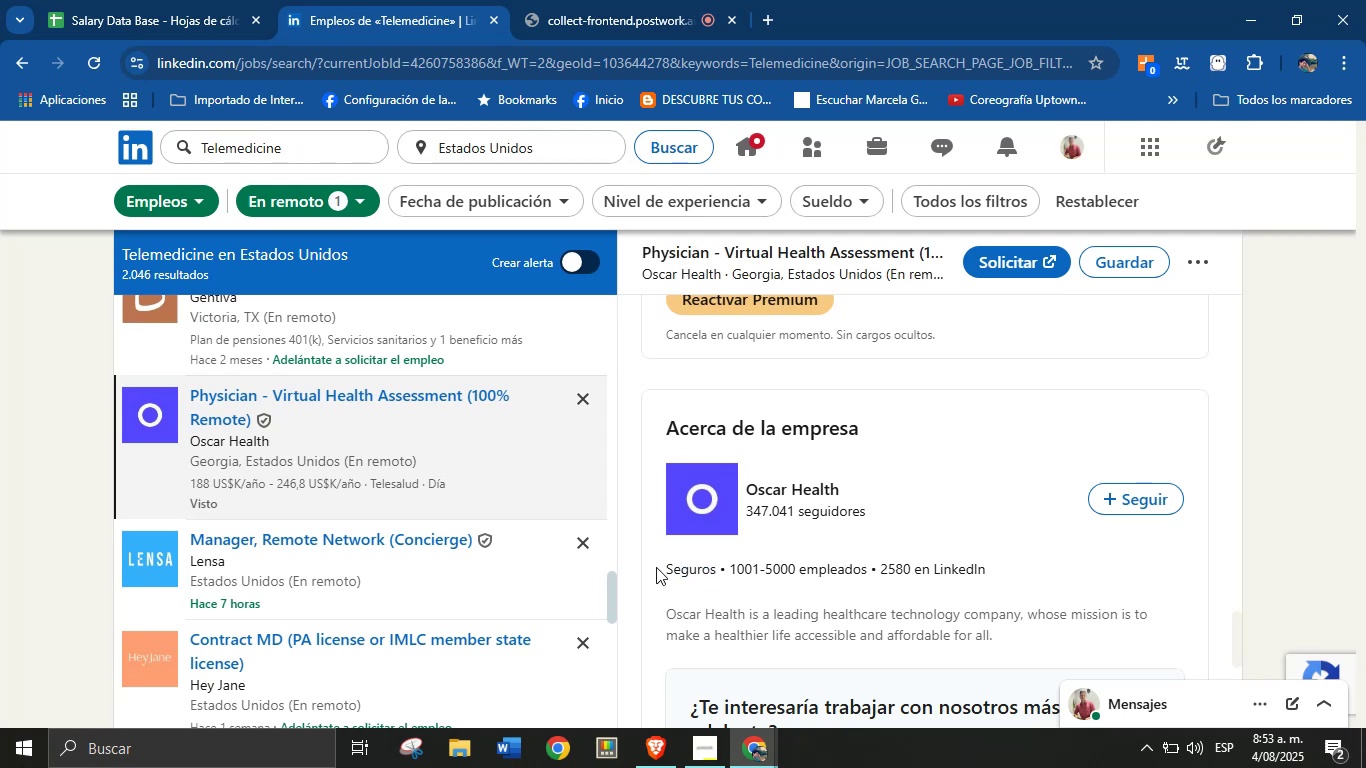 
key(Control+C)
 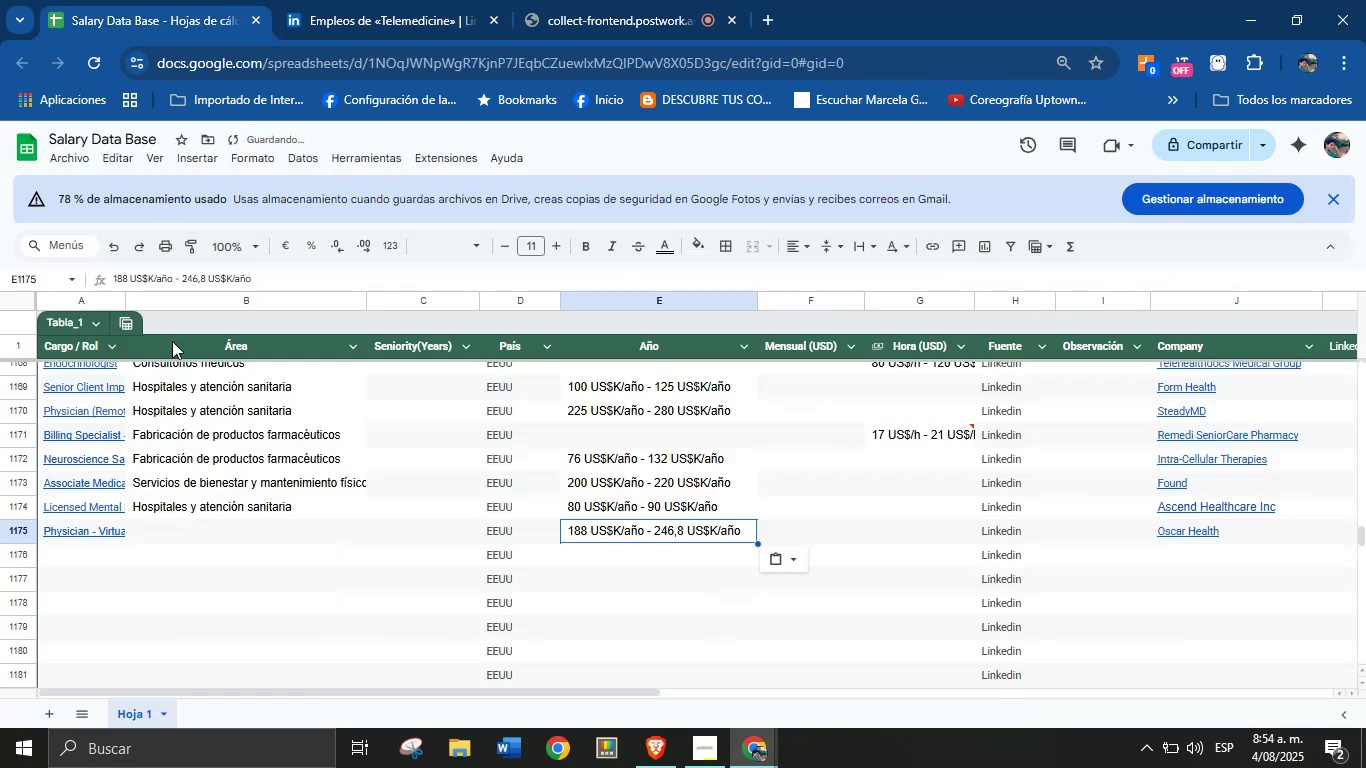 
left_click([223, 540])
 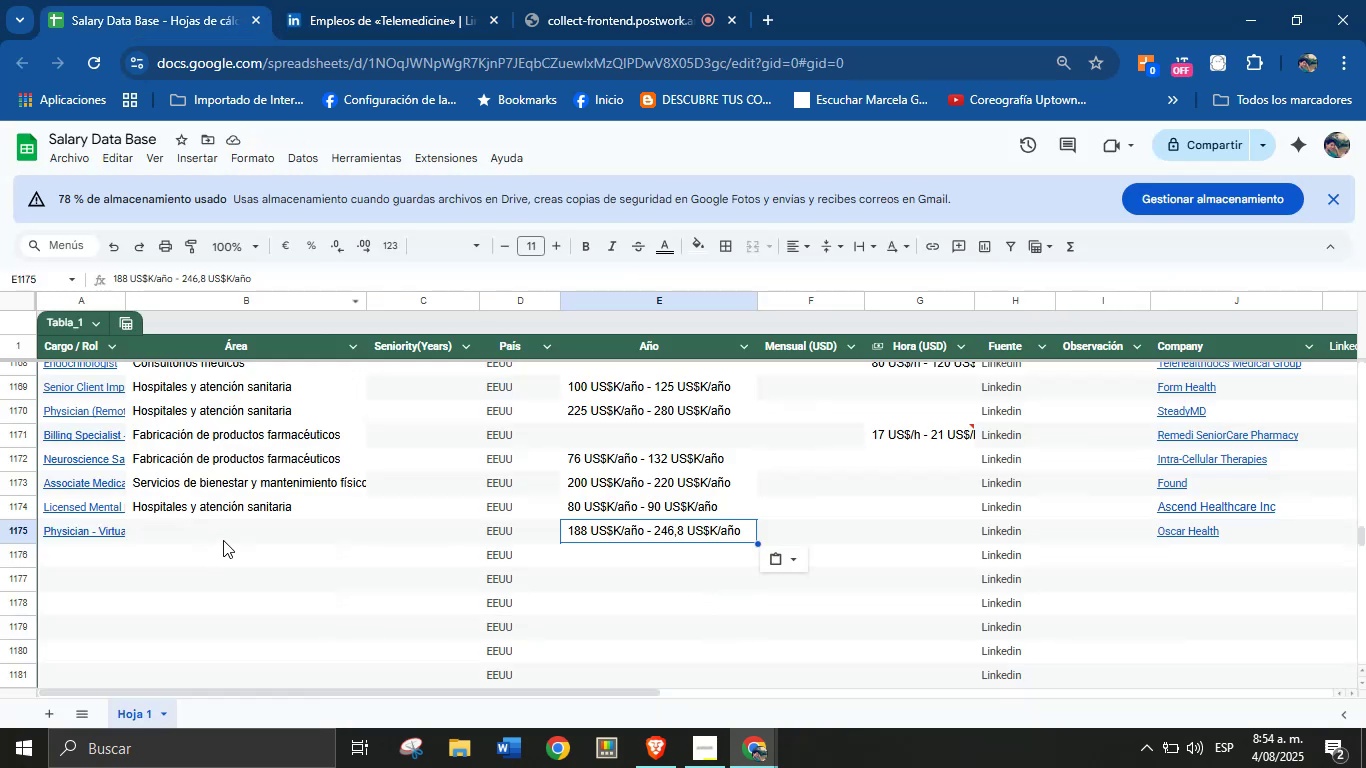 
key(Control+V)
 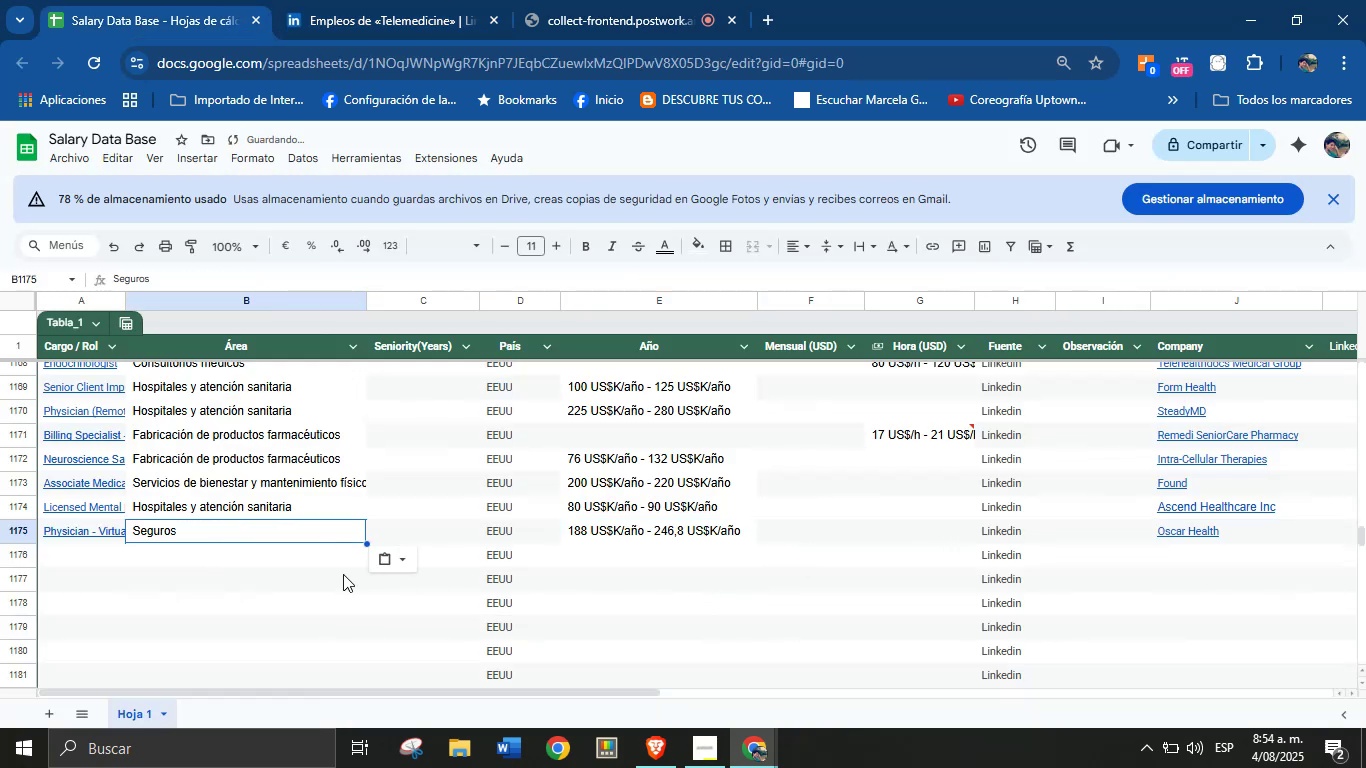 
left_click([120, 562])
 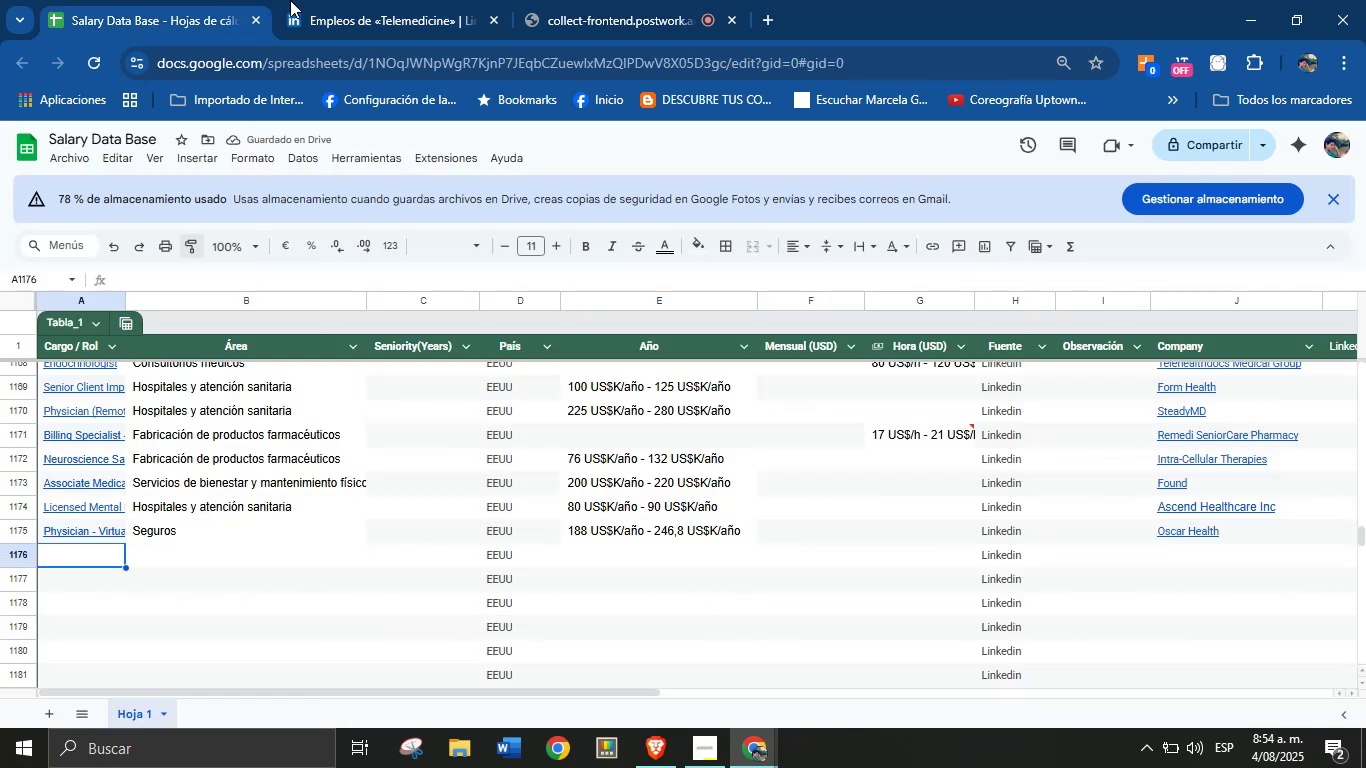 
left_click([352, 0])
 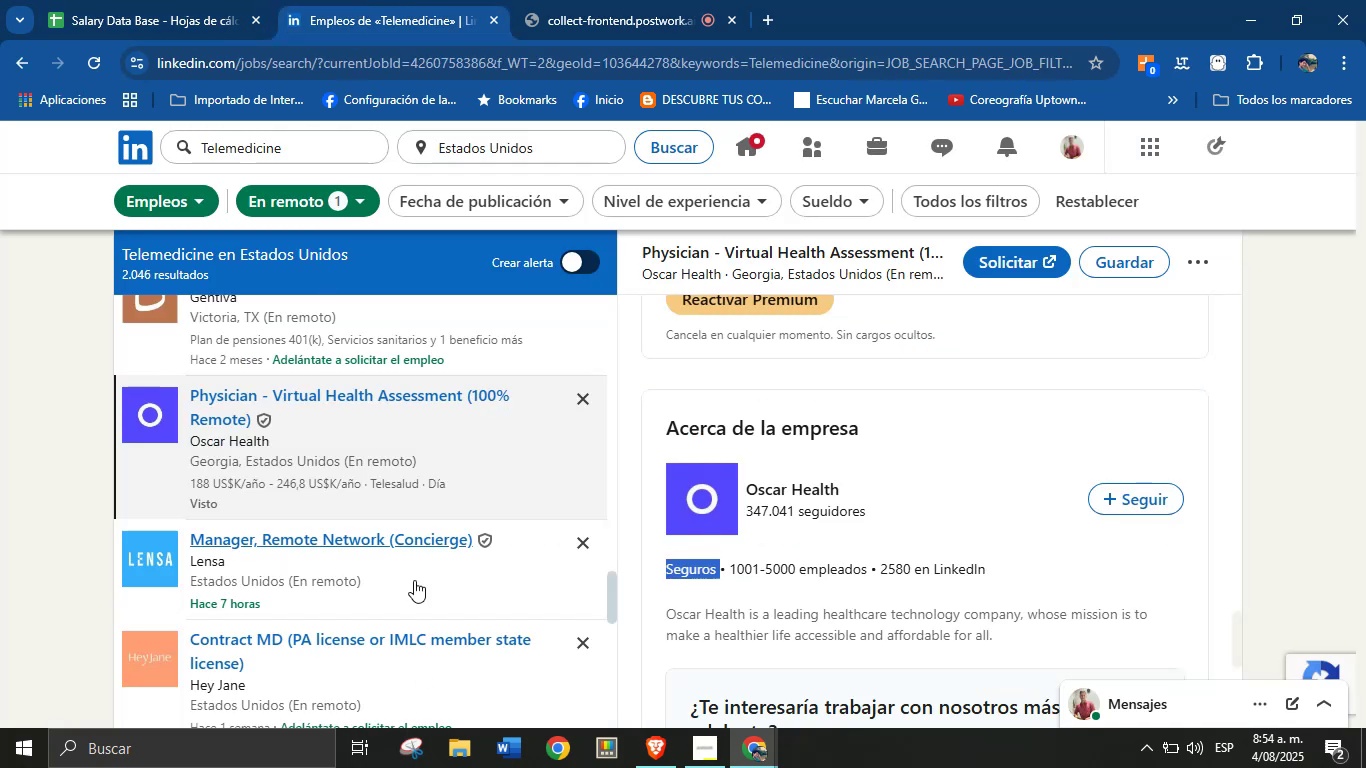 
scroll: coordinate [375, 504], scroll_direction: down, amount: 7.0
 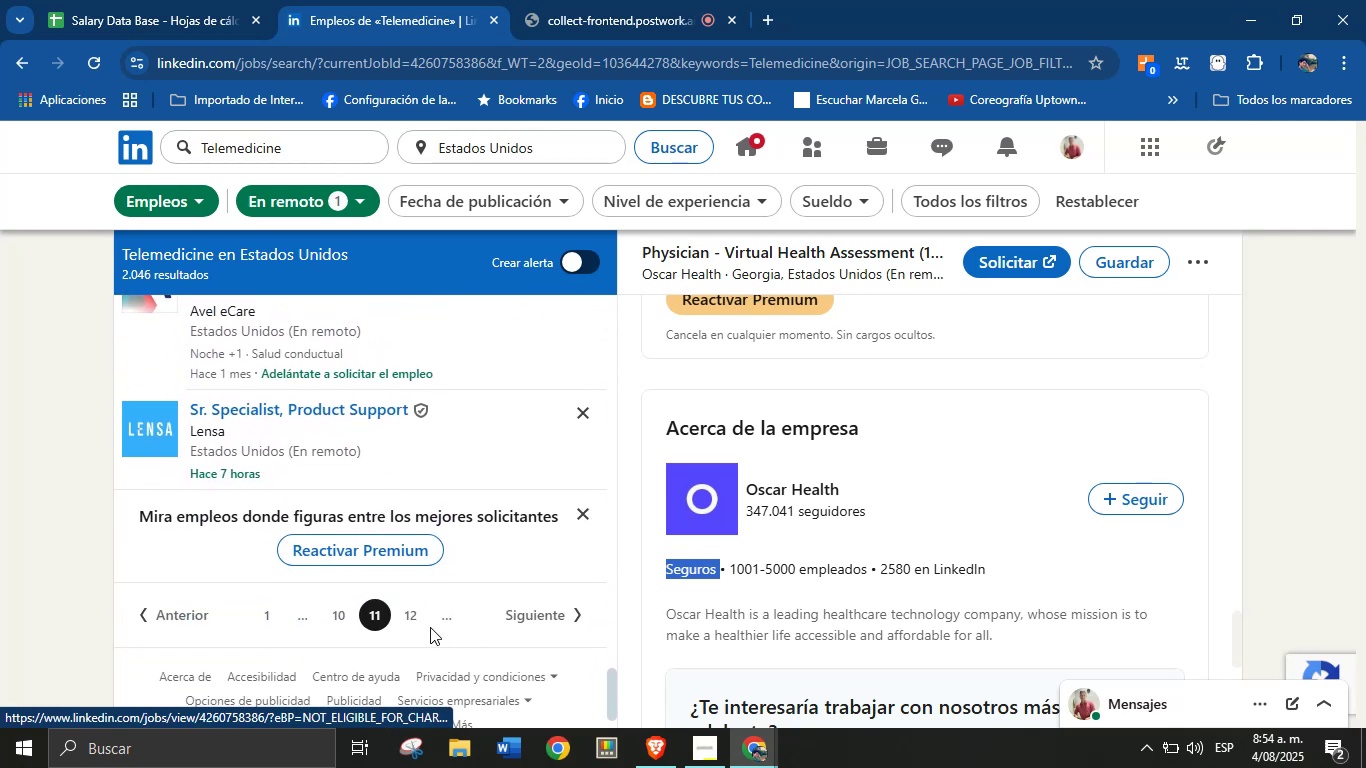 
left_click([408, 621])
 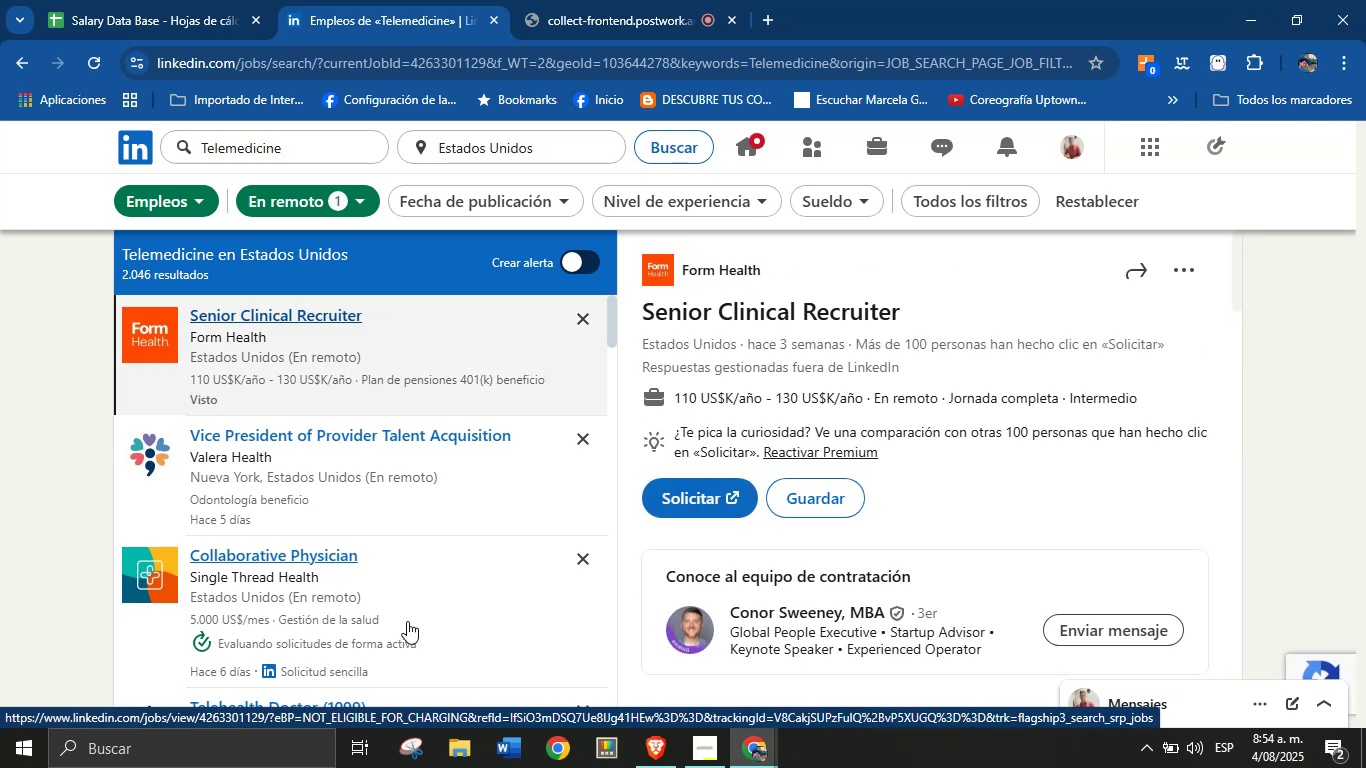 
wait(16.7)
 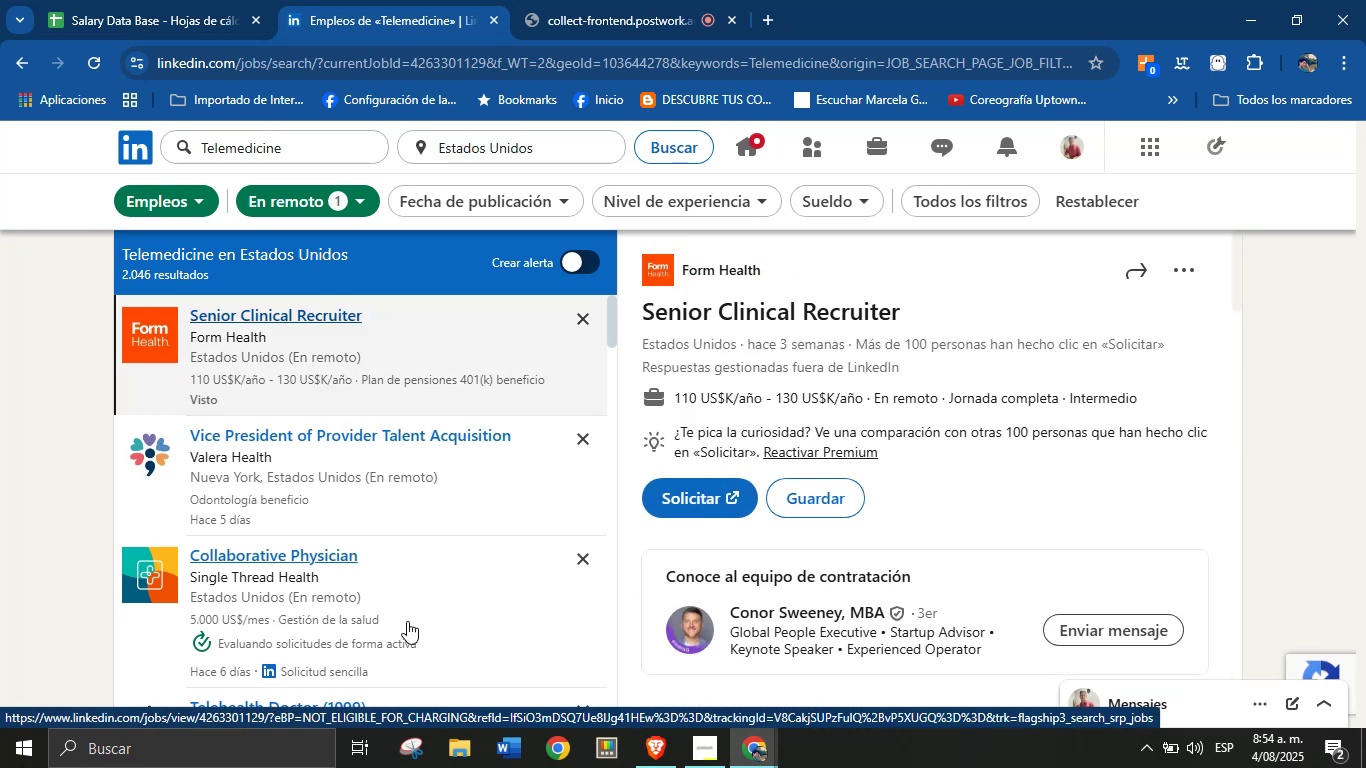 
scroll: coordinate [546, 403], scroll_direction: up, amount: 1.0
 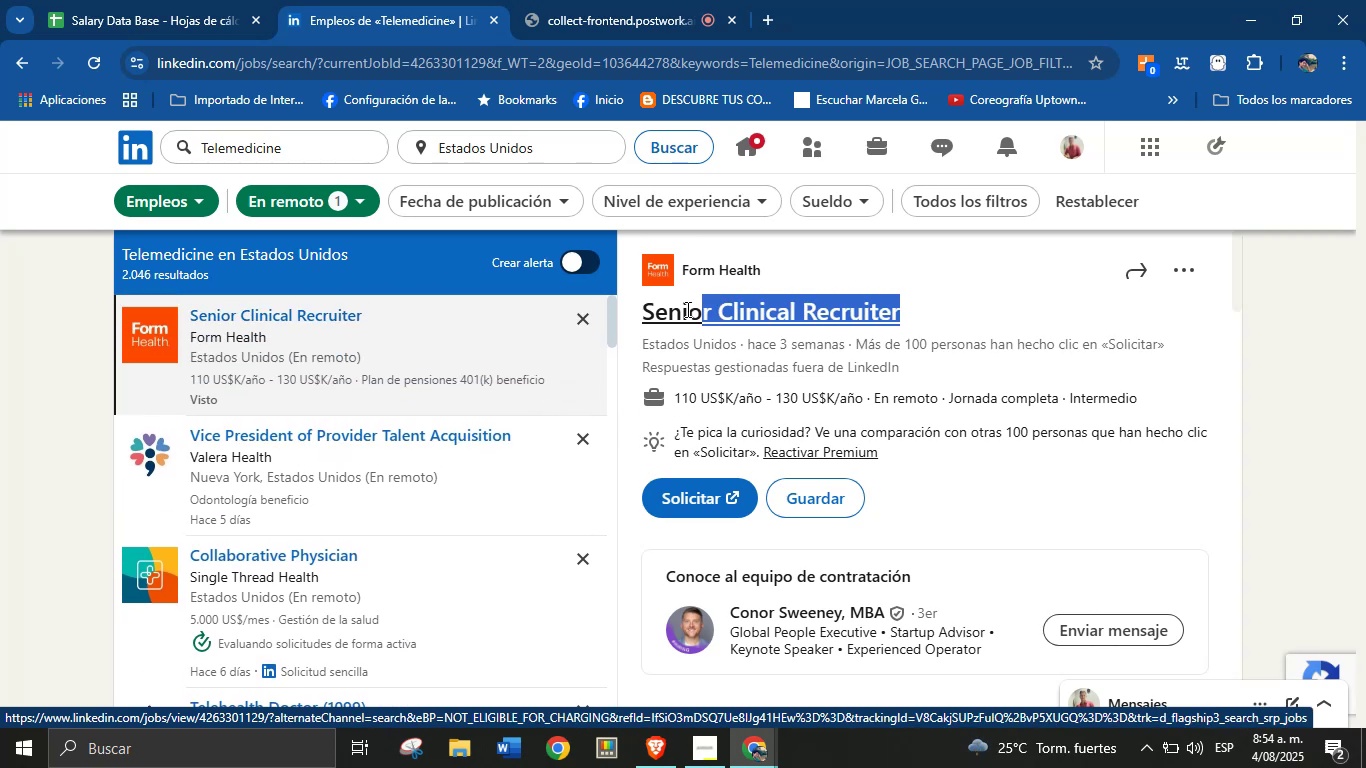 
key(Control+C)
 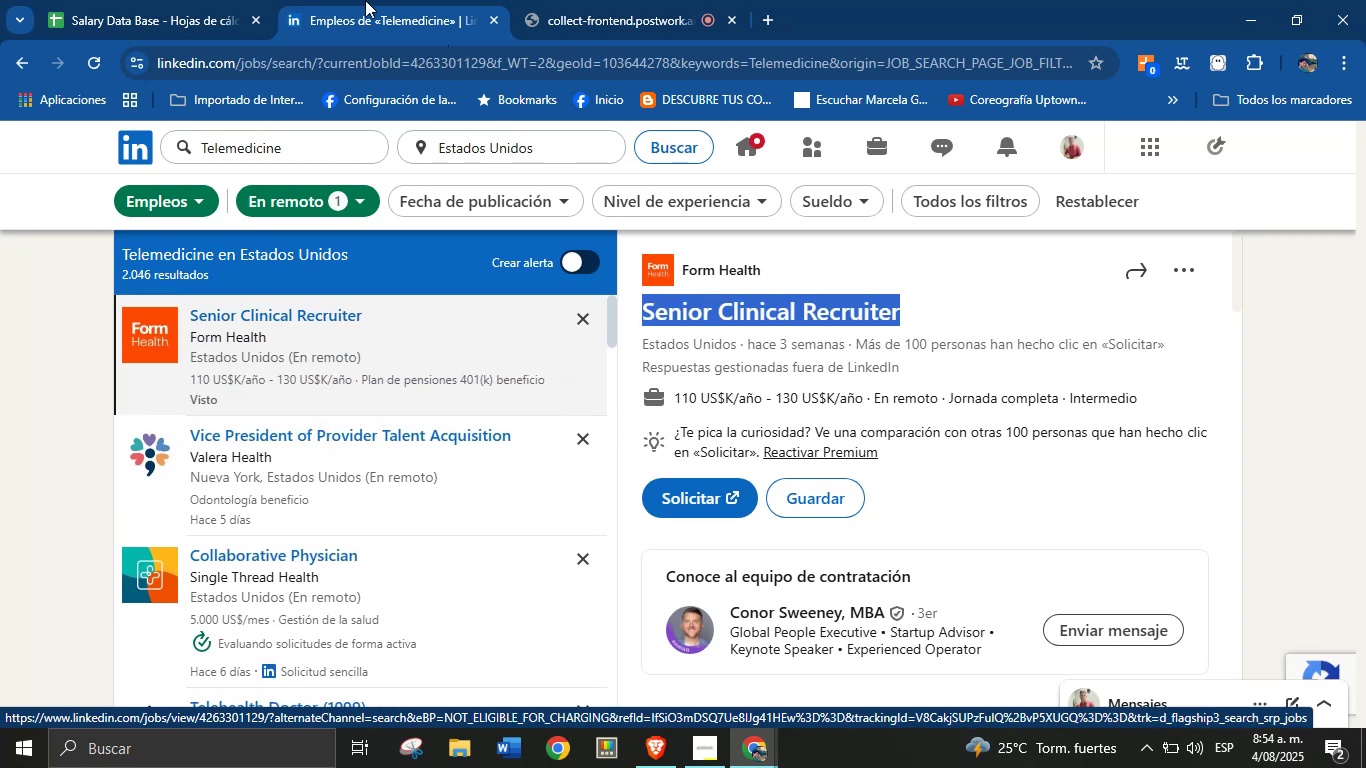 
left_click([282, 0])
 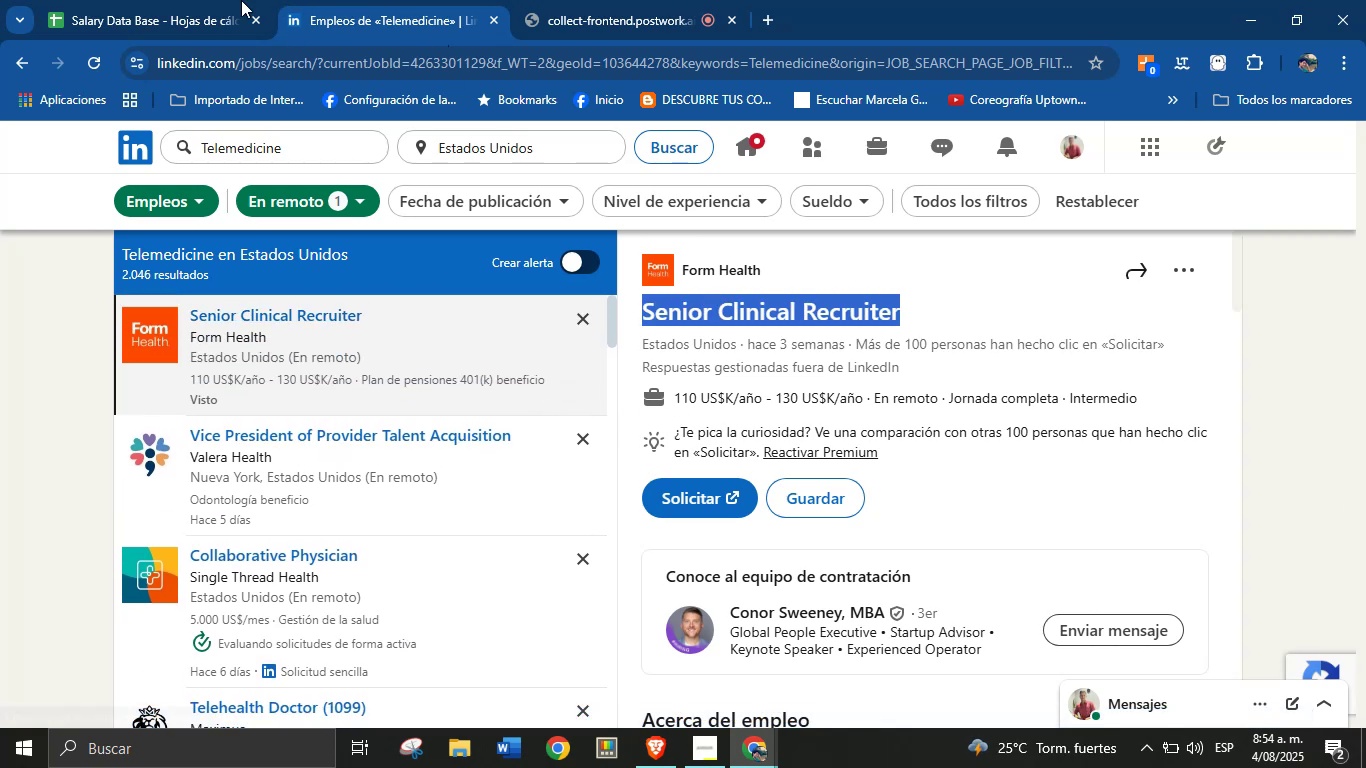 
left_click([119, 0])
 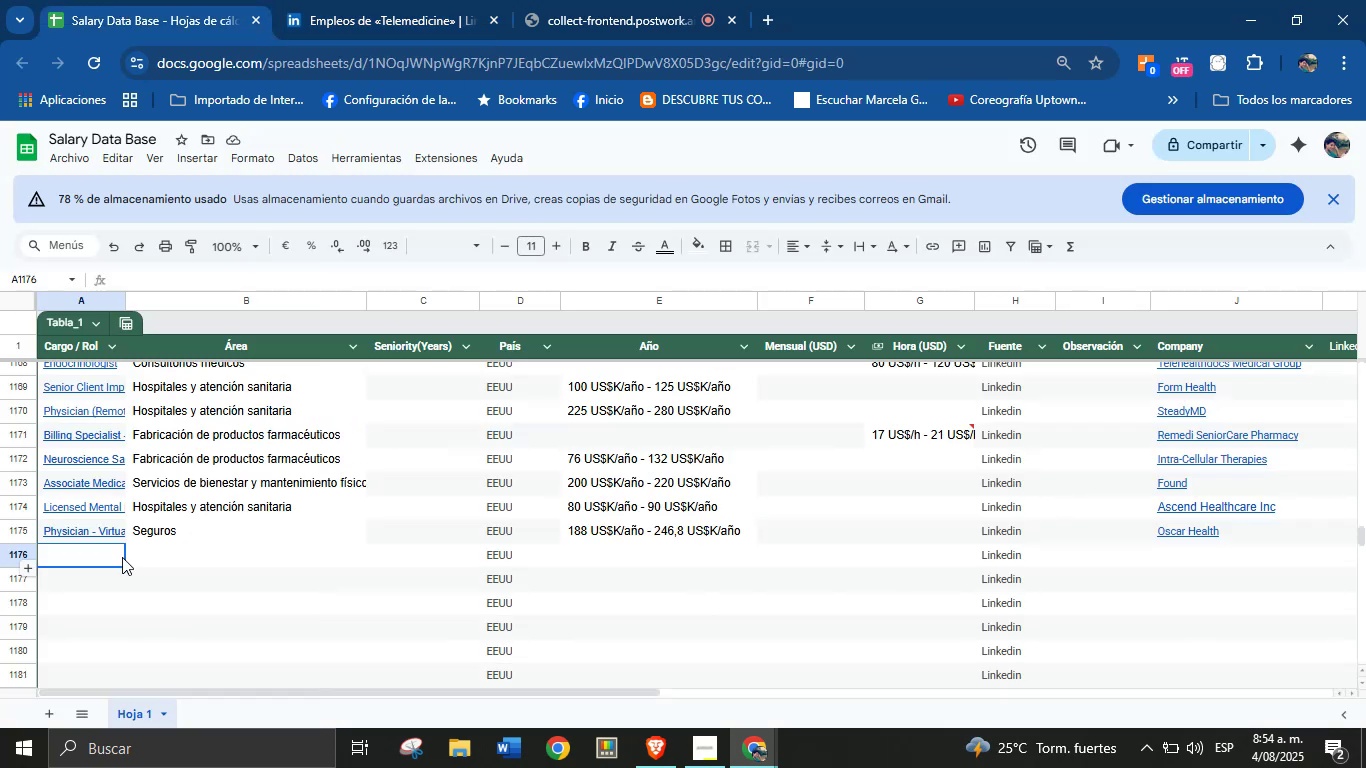 
left_click([109, 560])
 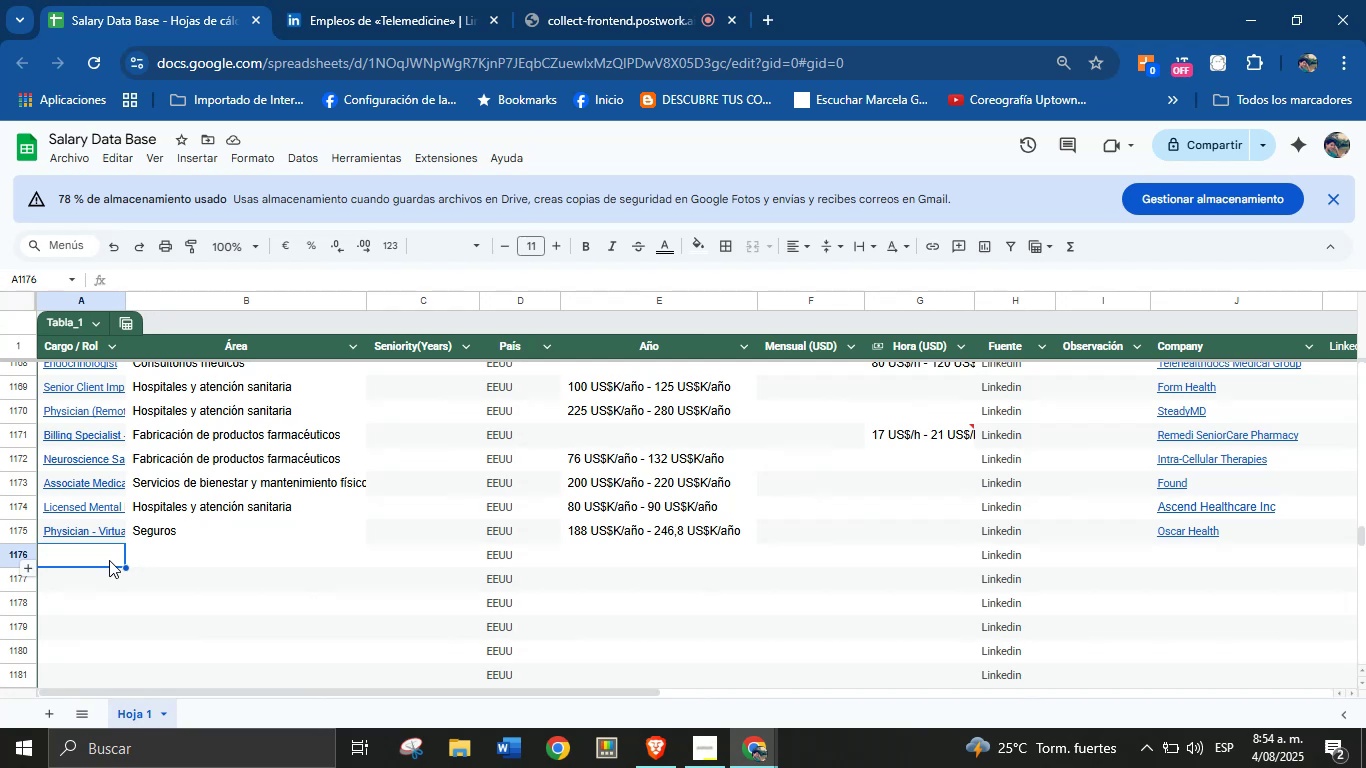 
key(Control+V)
 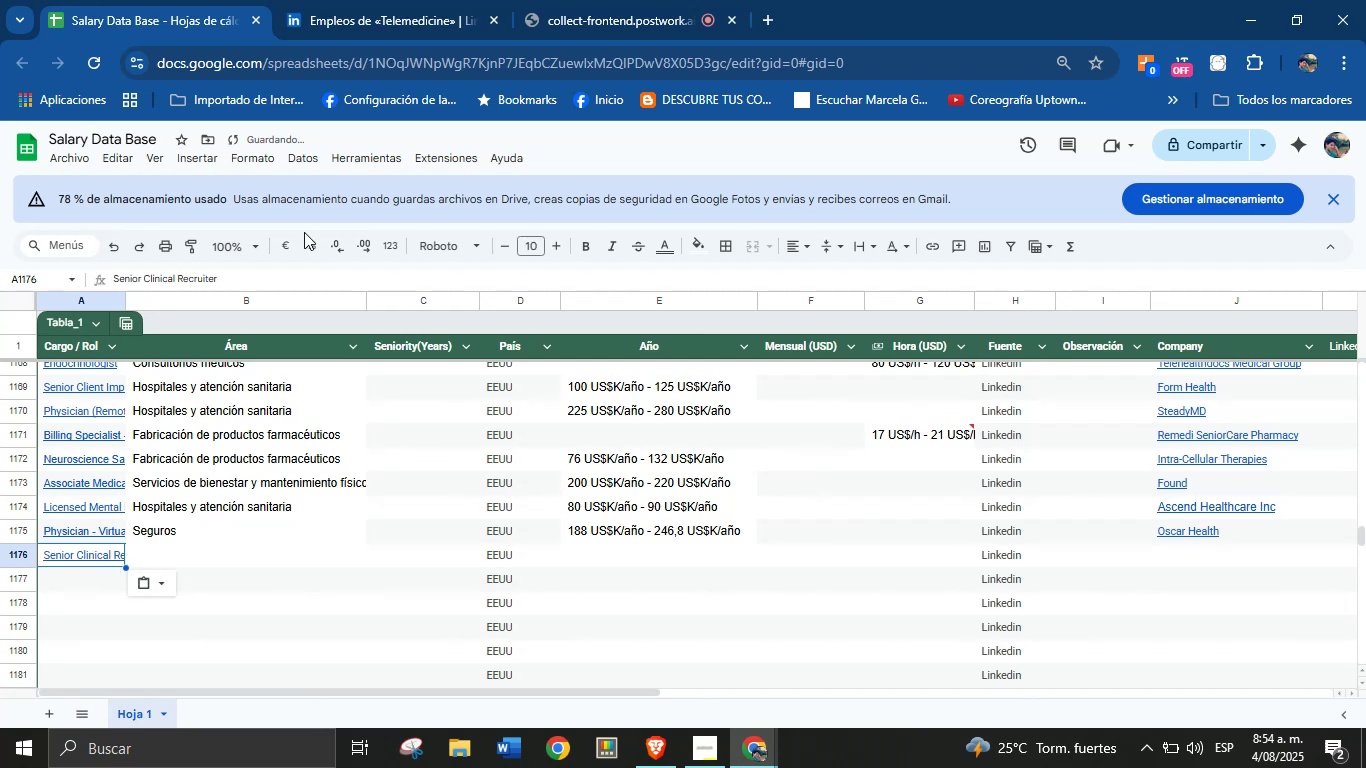 
left_click([445, 0])
 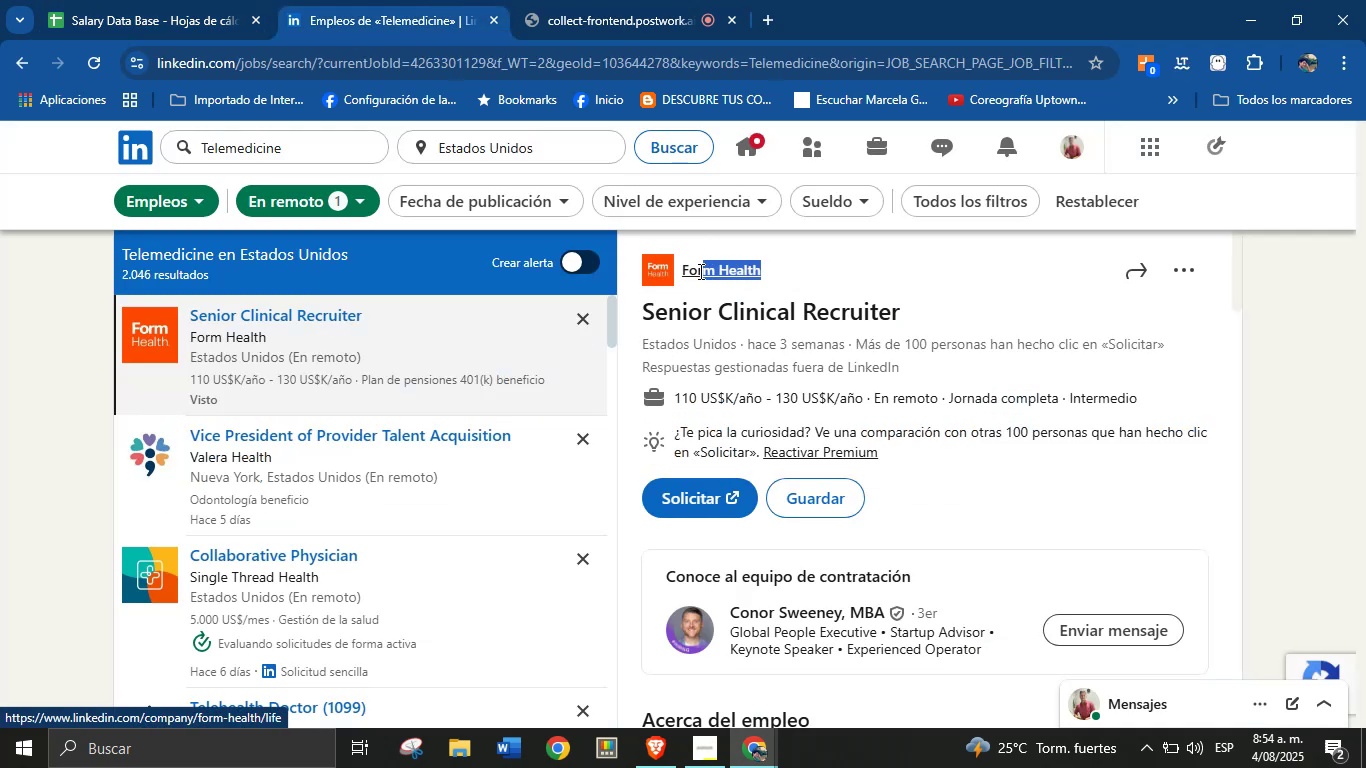 
key(Control+C)
 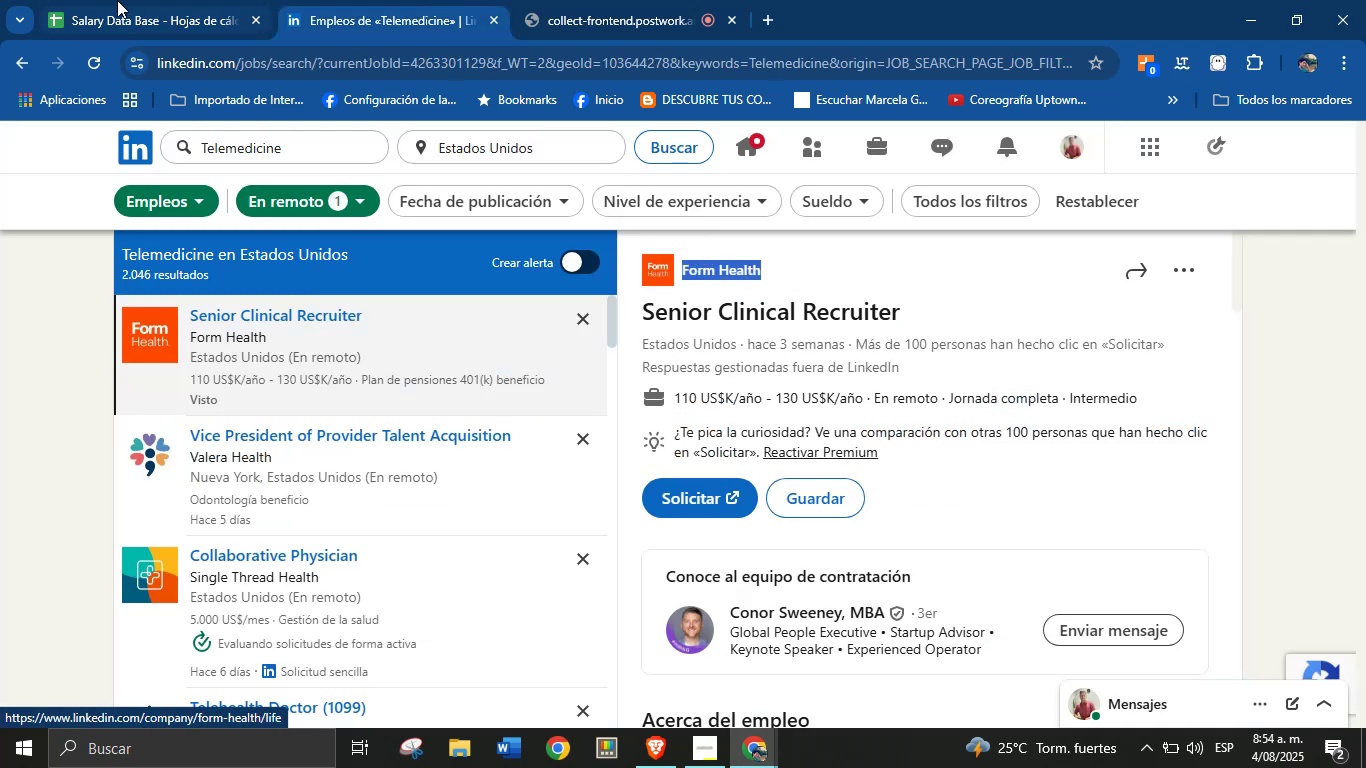 
left_click([150, 0])
 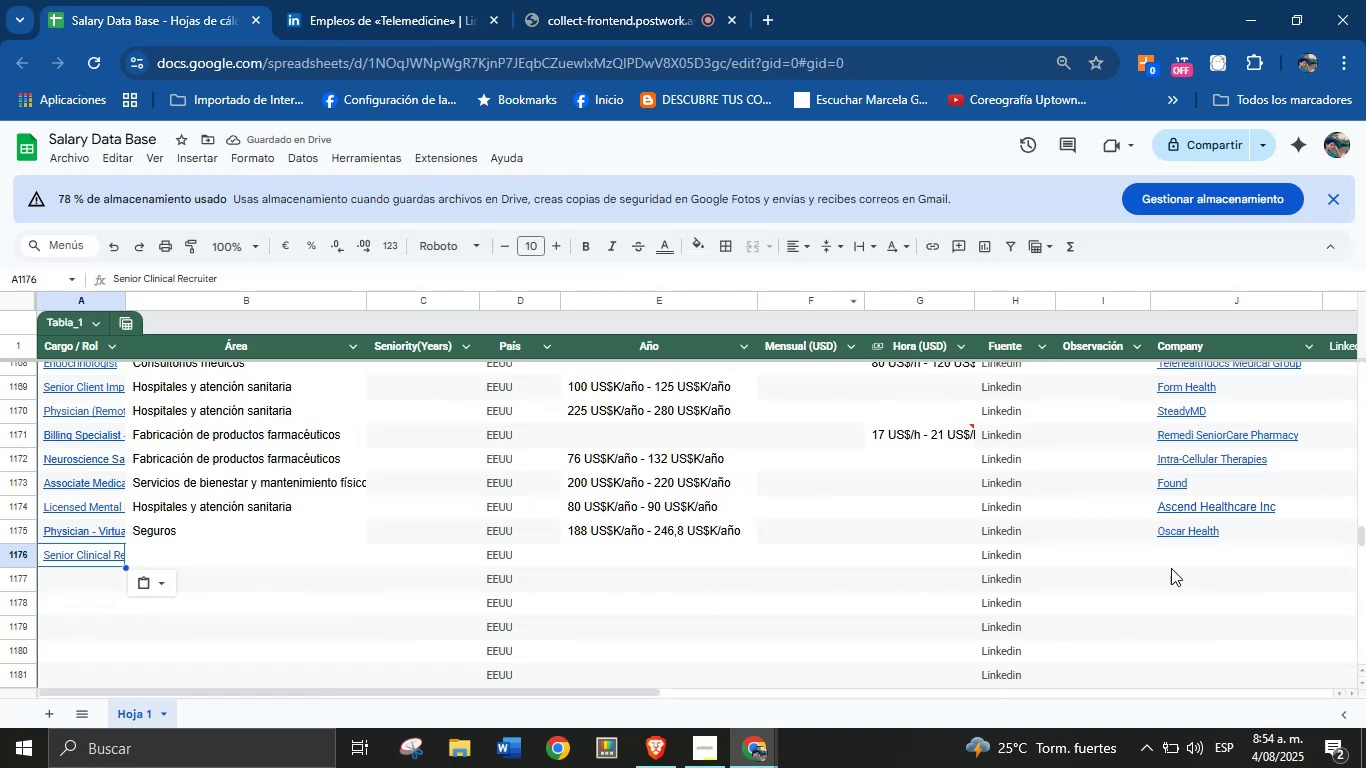 
key(Control+V)
 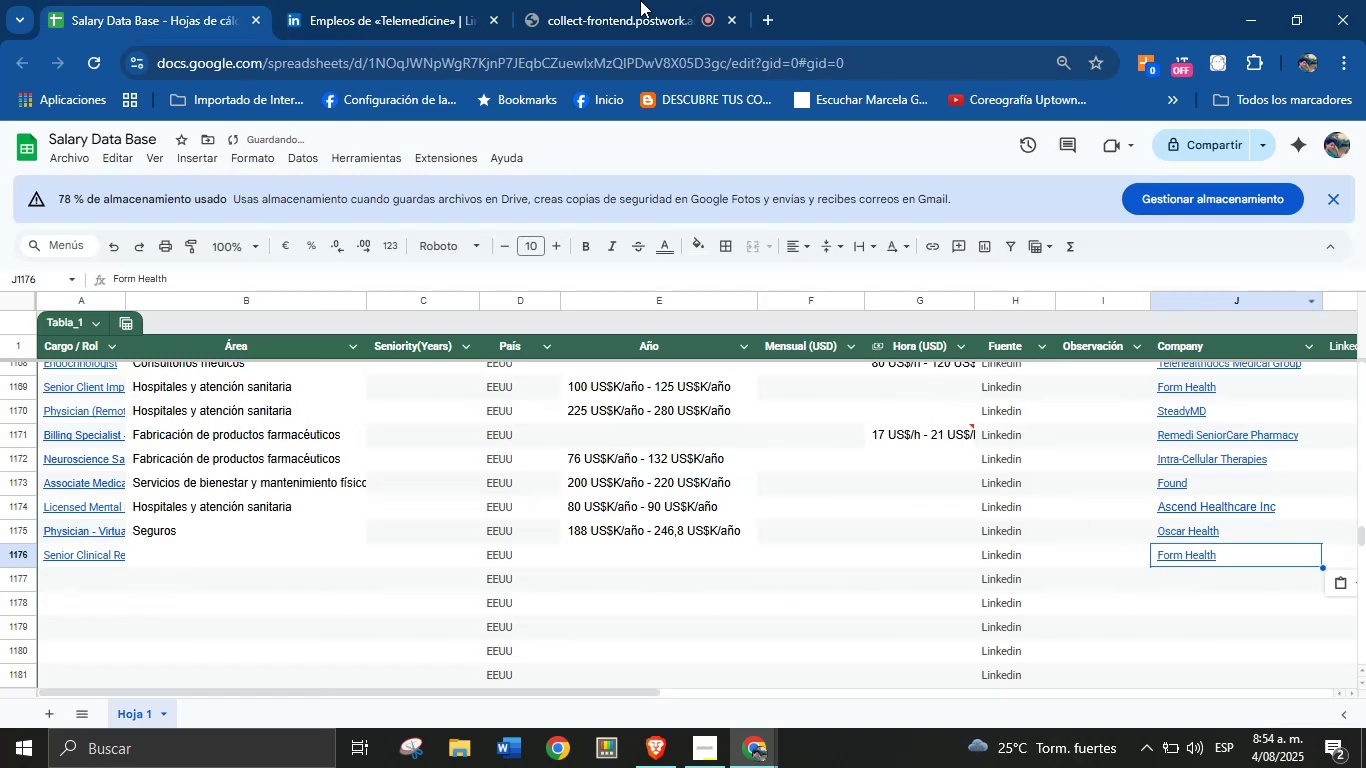 
left_click([342, 0])
 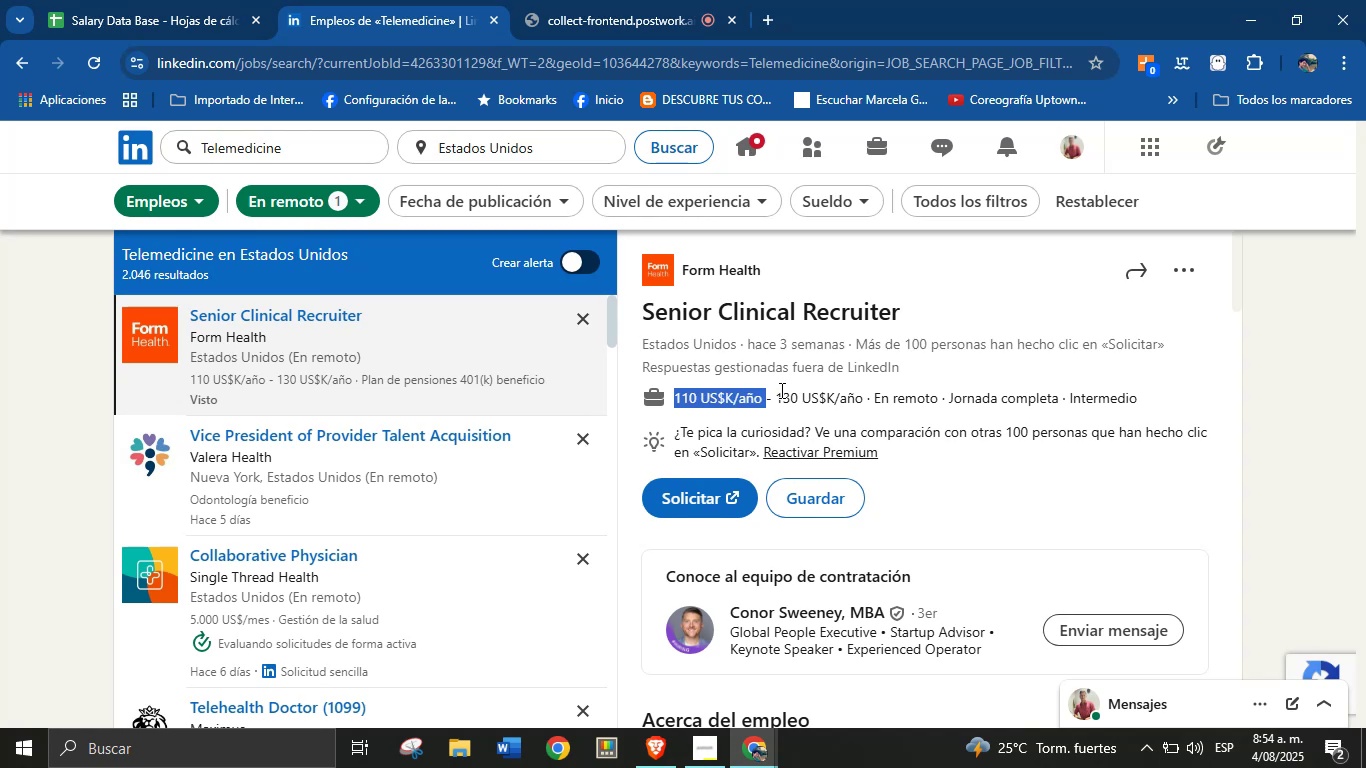 
key(Control+C)
 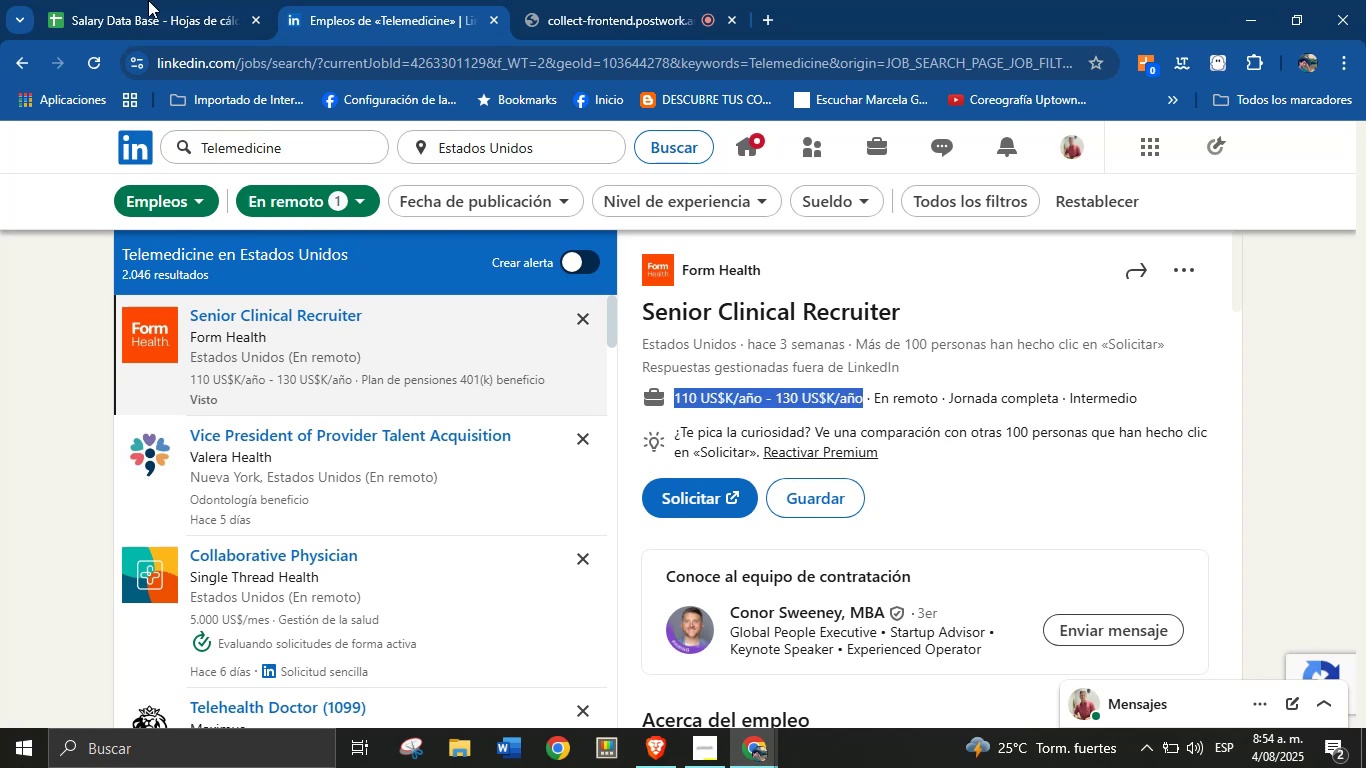 
left_click([136, 0])
 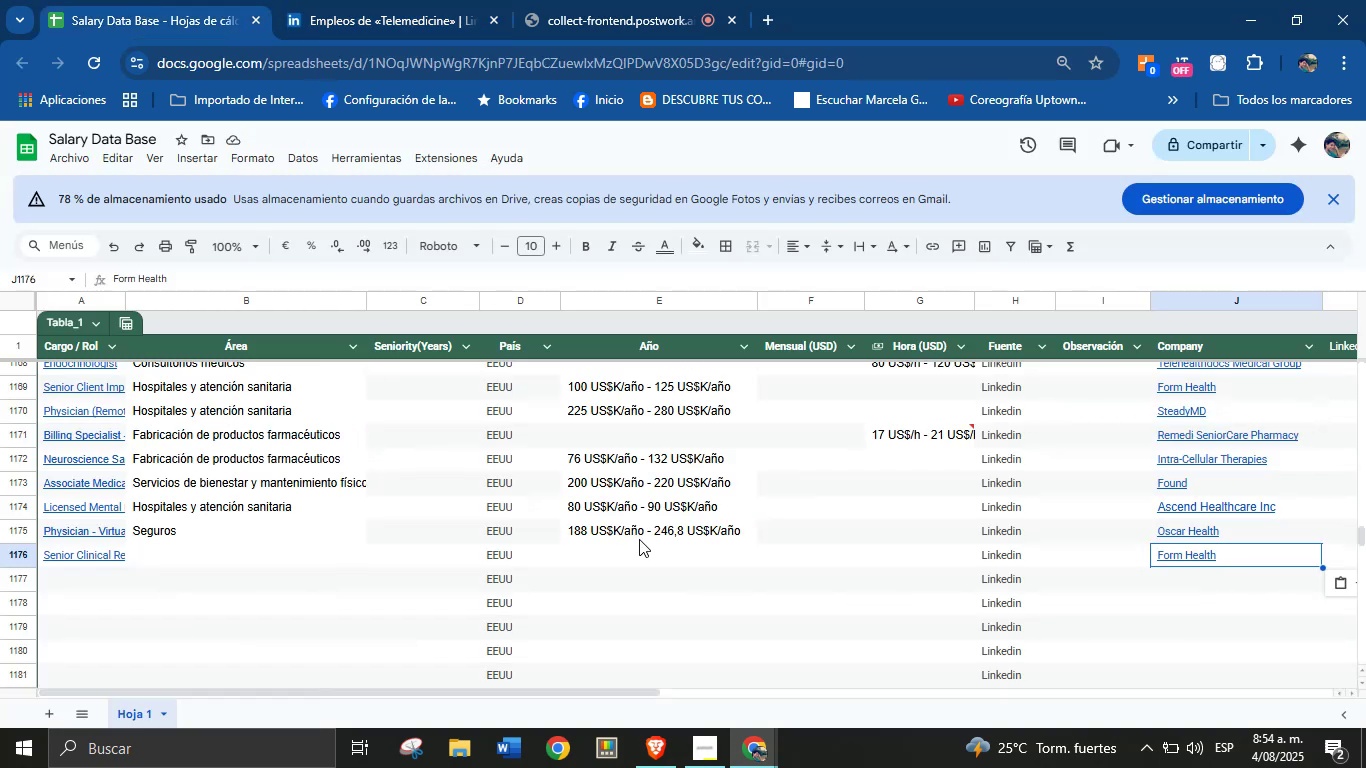 
left_click([656, 554])
 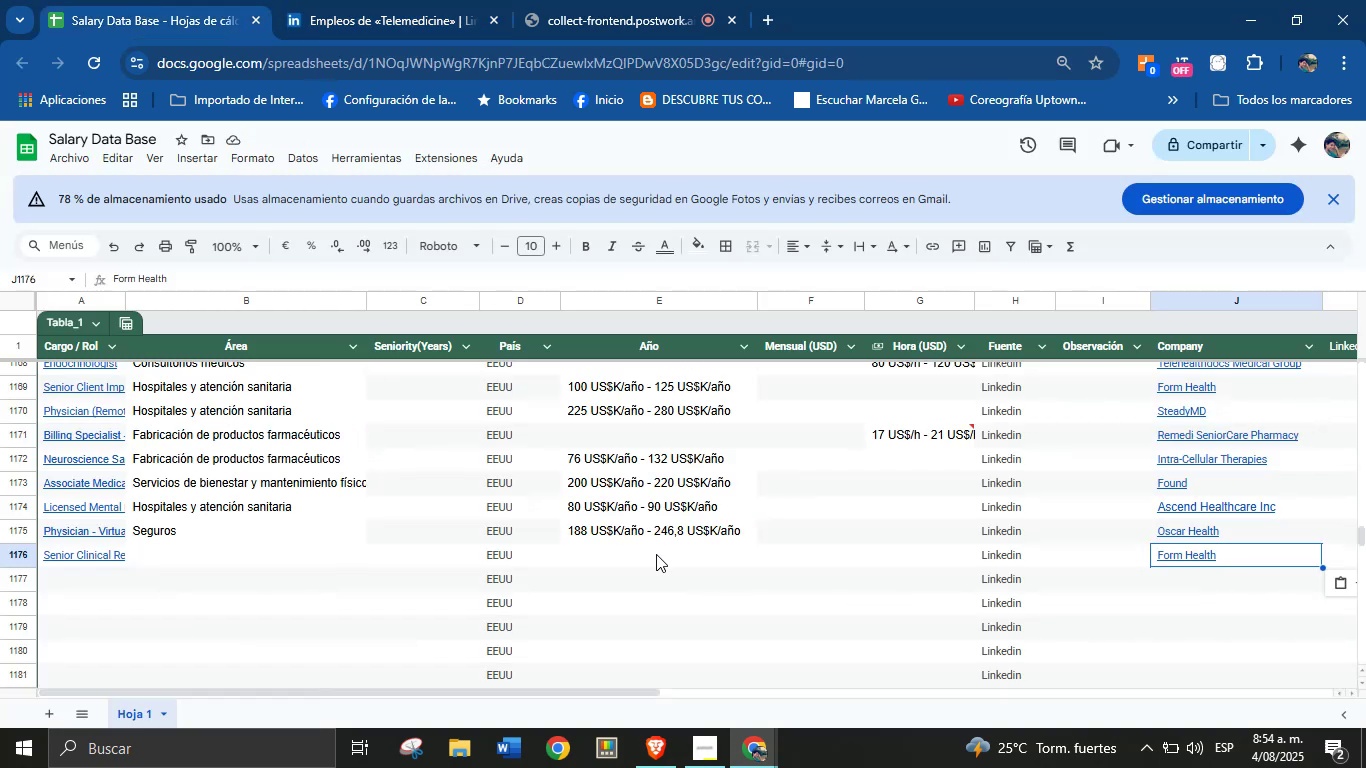 
key(Control+V)
 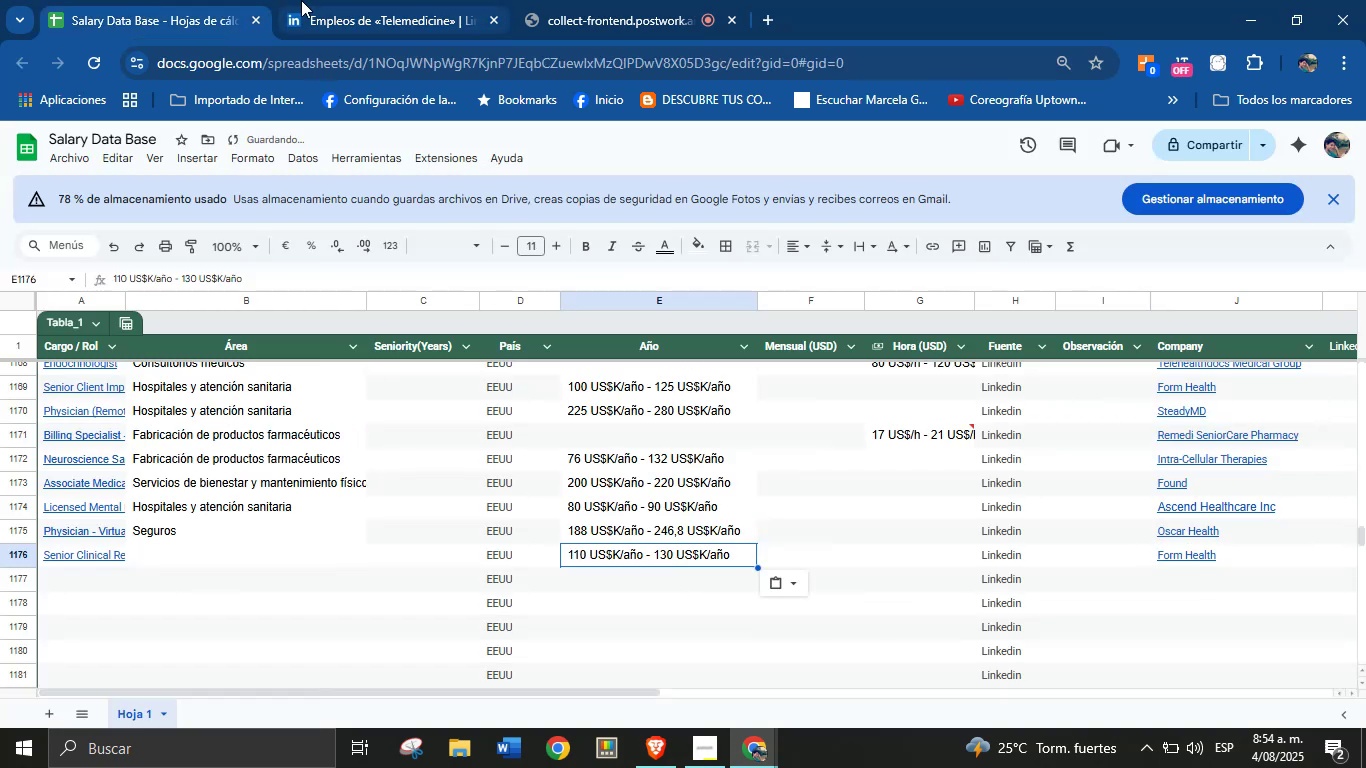 
scroll: coordinate [950, 475], scroll_direction: down, amount: 28.0
 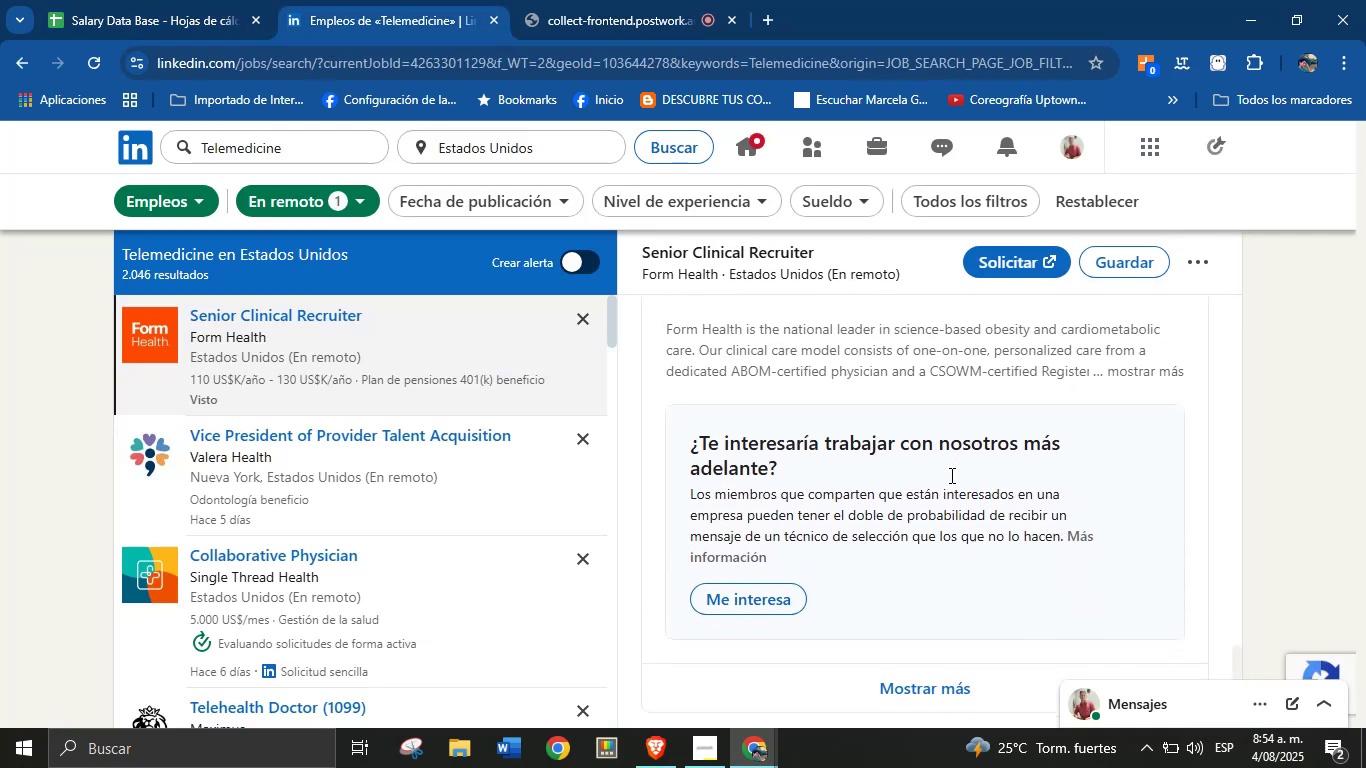 
scroll: coordinate [950, 475], scroll_direction: up, amount: 3.0
 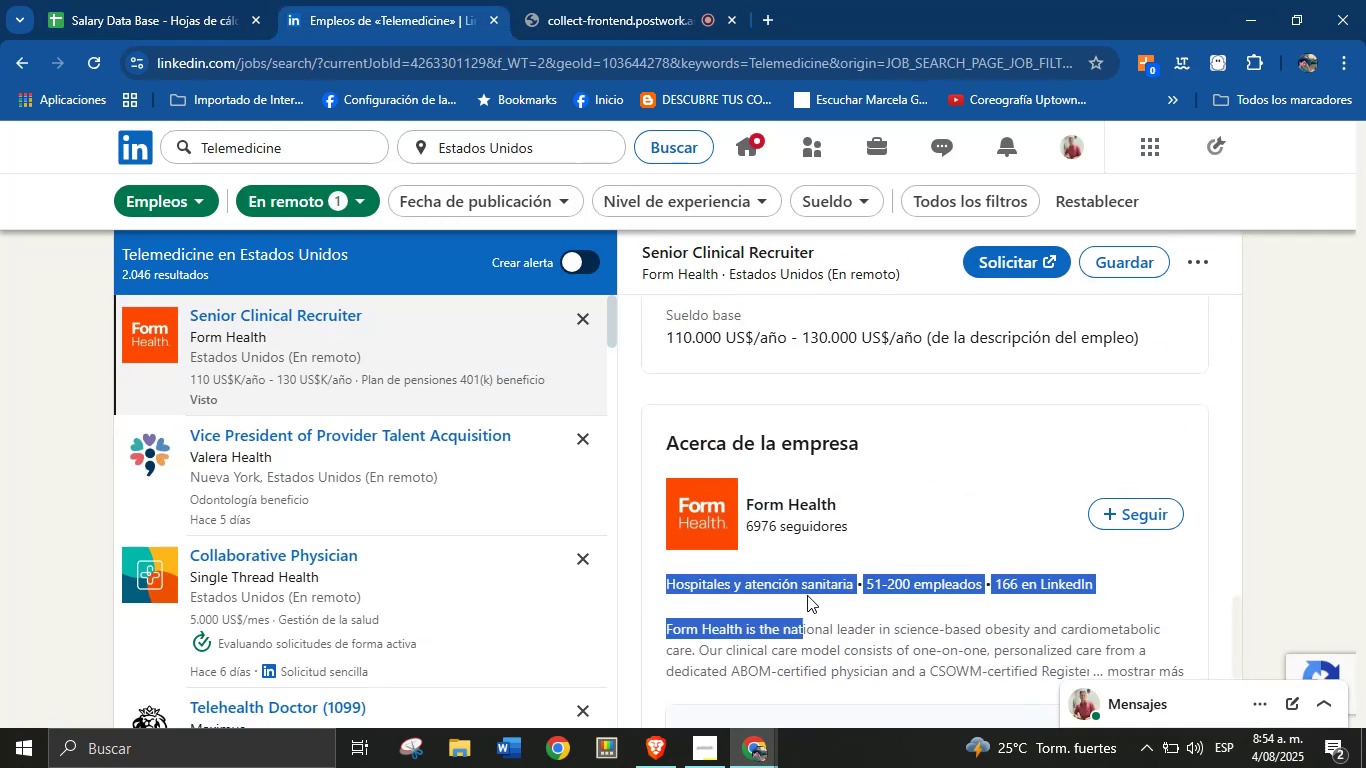 
key(Control+C)
 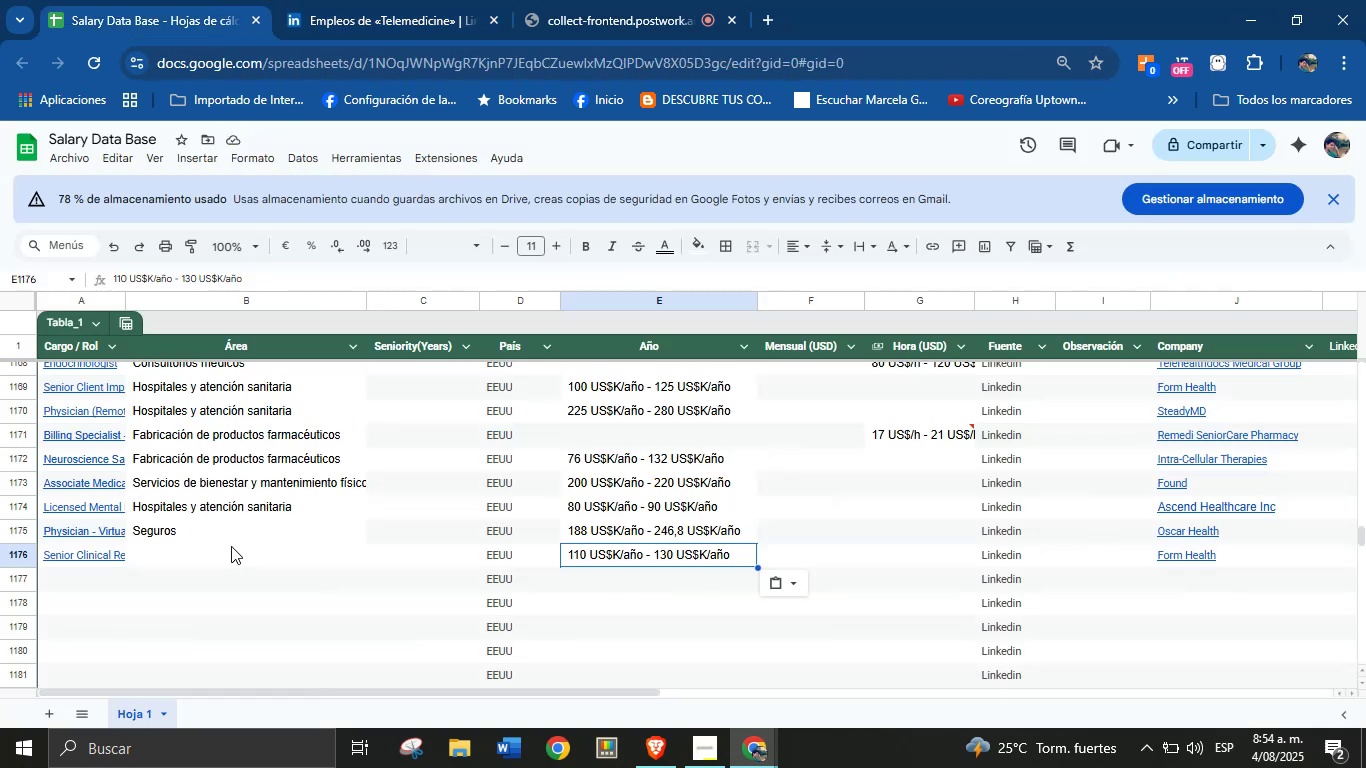 
left_click([232, 568])
 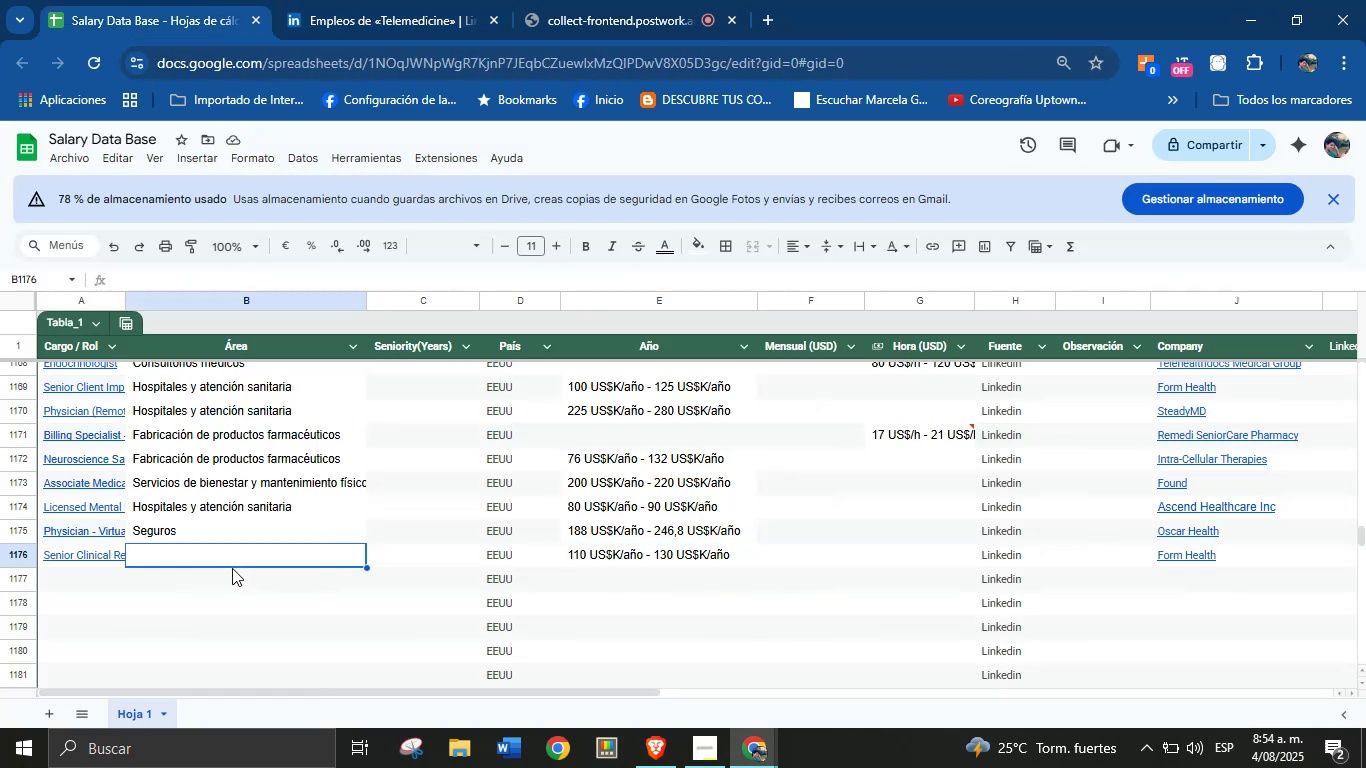 
key(Control+V)
 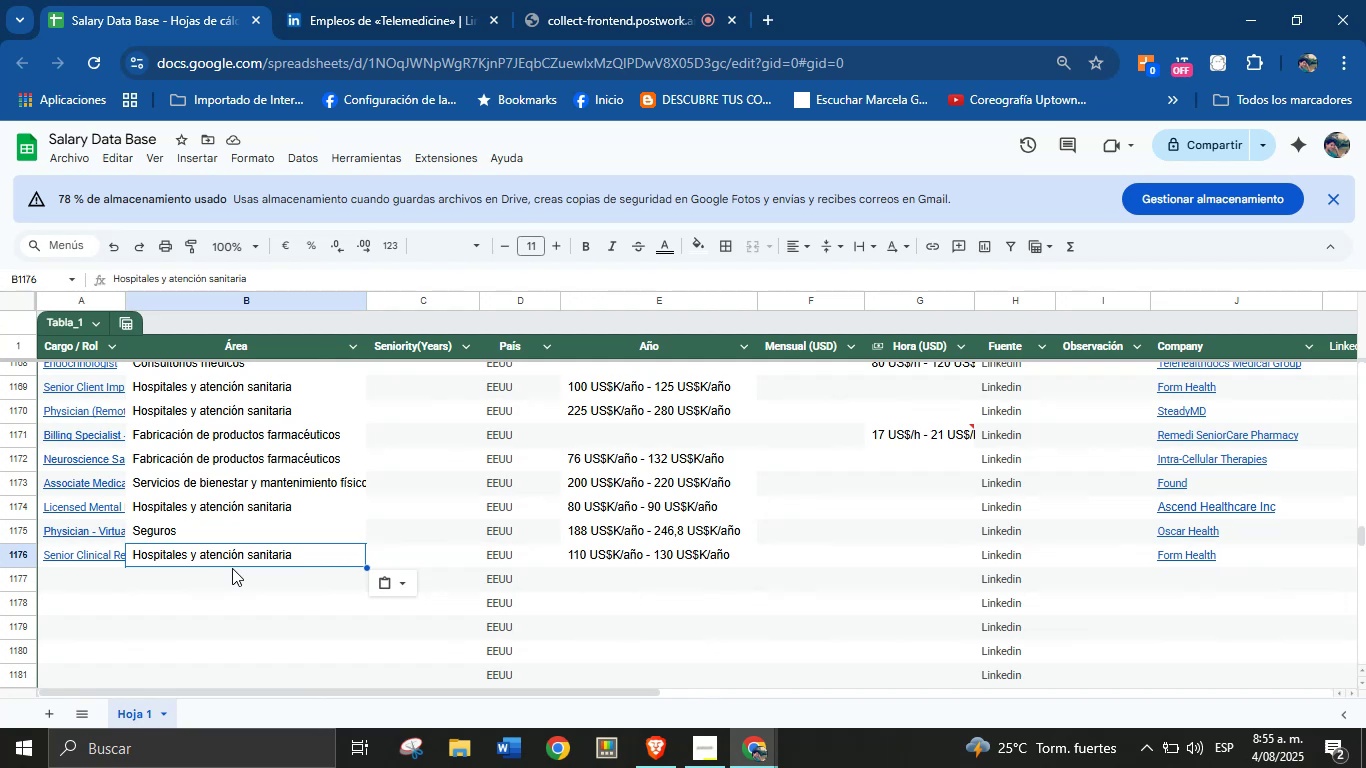 
wait(14.43)
 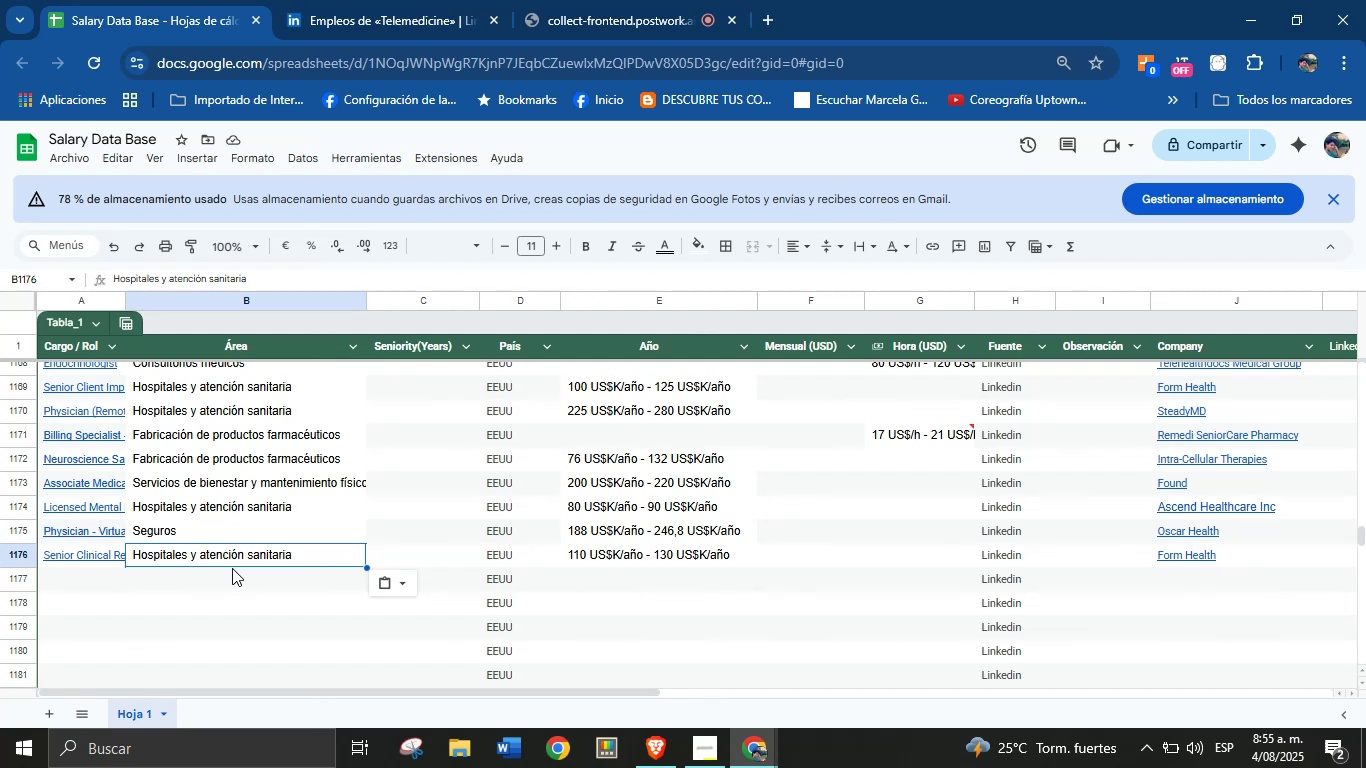 
left_click([432, 0])
 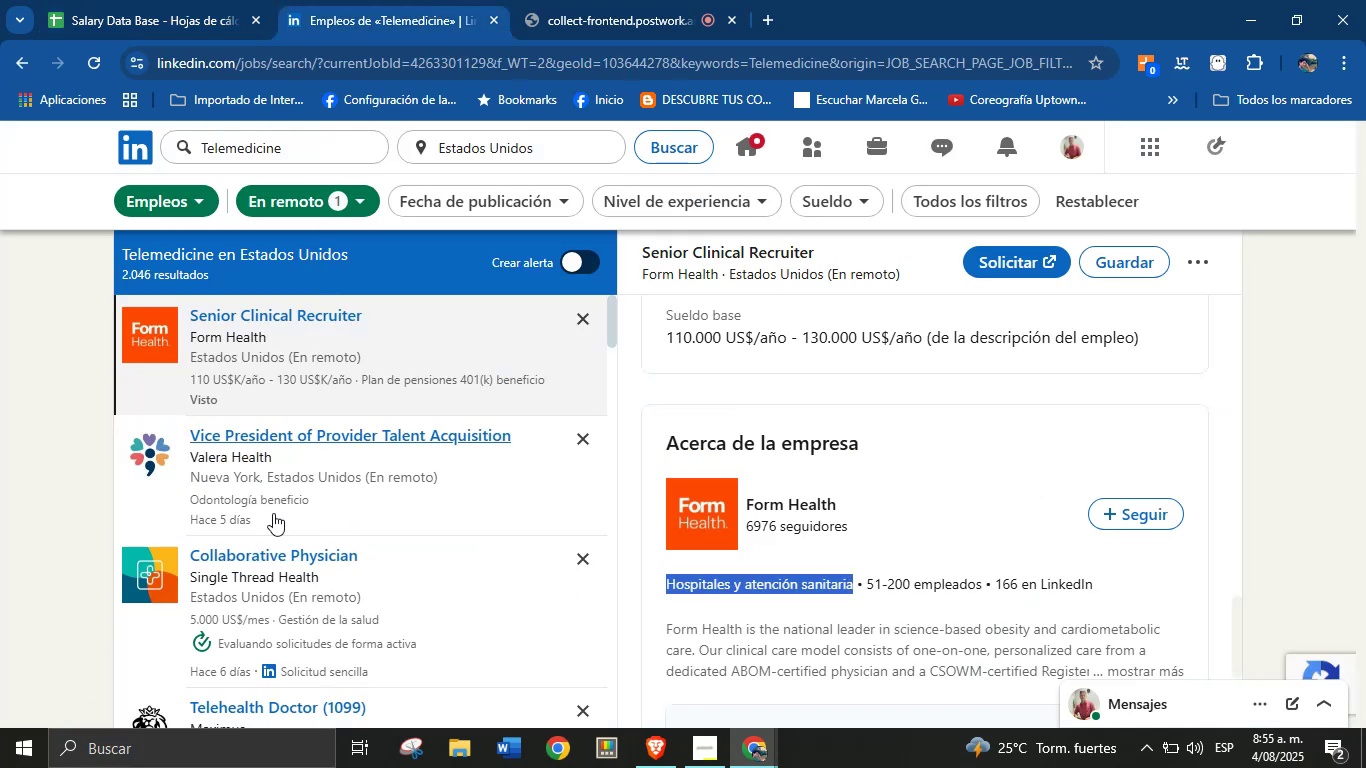 
scroll: coordinate [271, 551], scroll_direction: down, amount: 1.0
 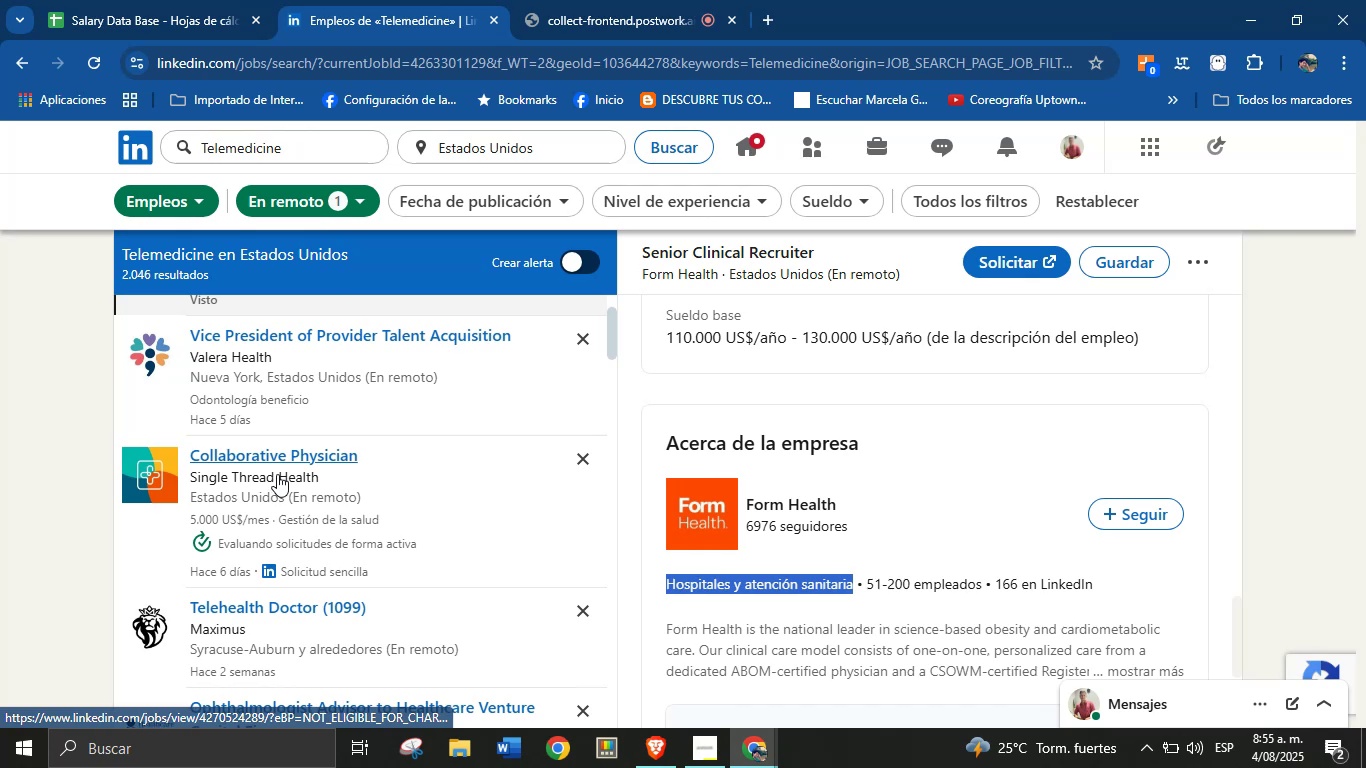 
left_click([287, 459])
 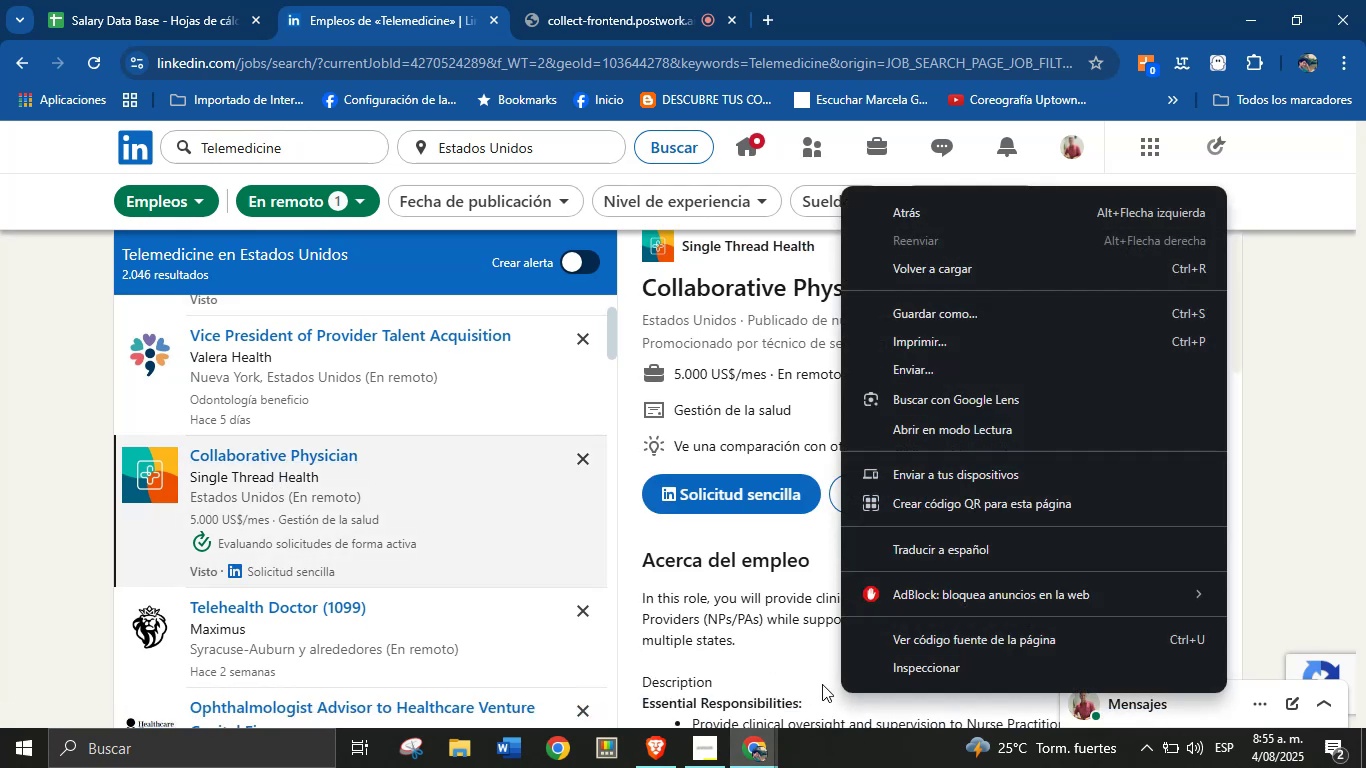 
scroll: coordinate [907, 354], scroll_direction: up, amount: 8.0
 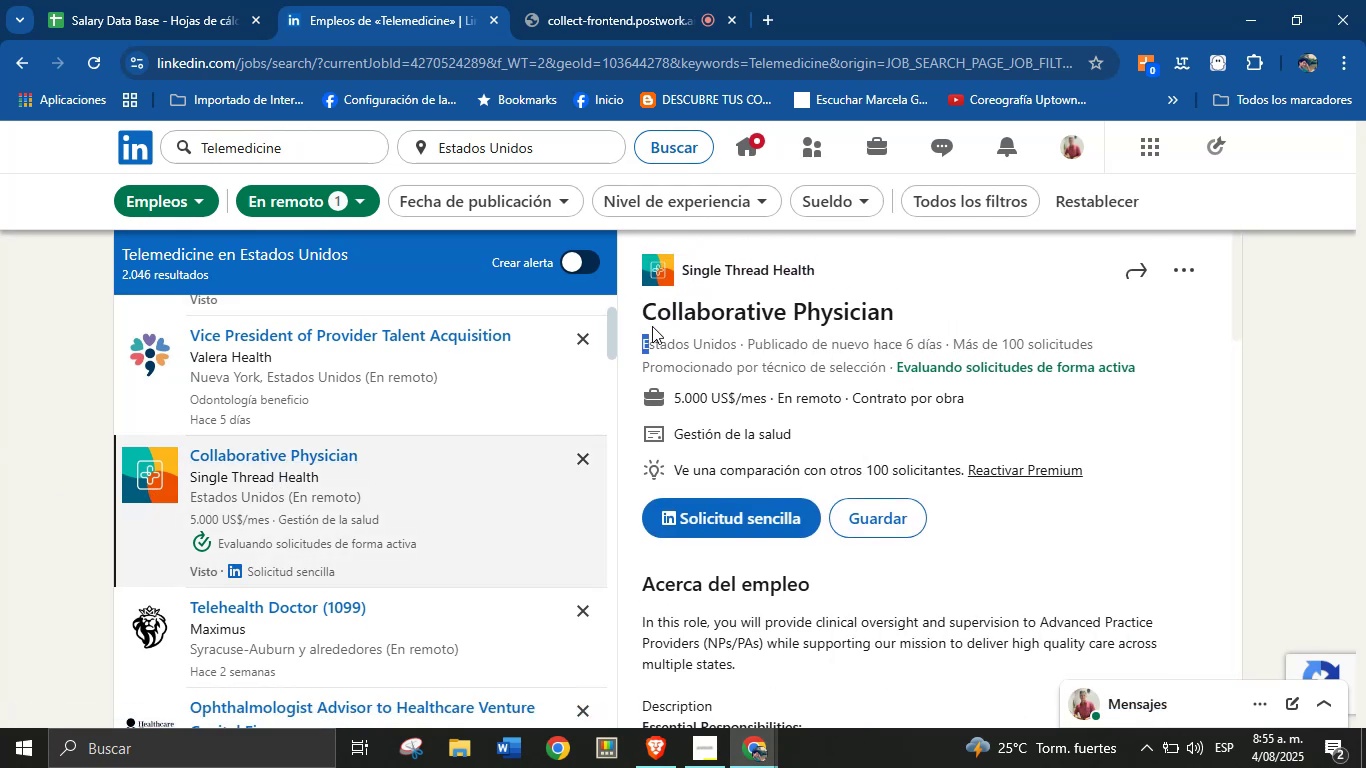 
wait(5.14)
 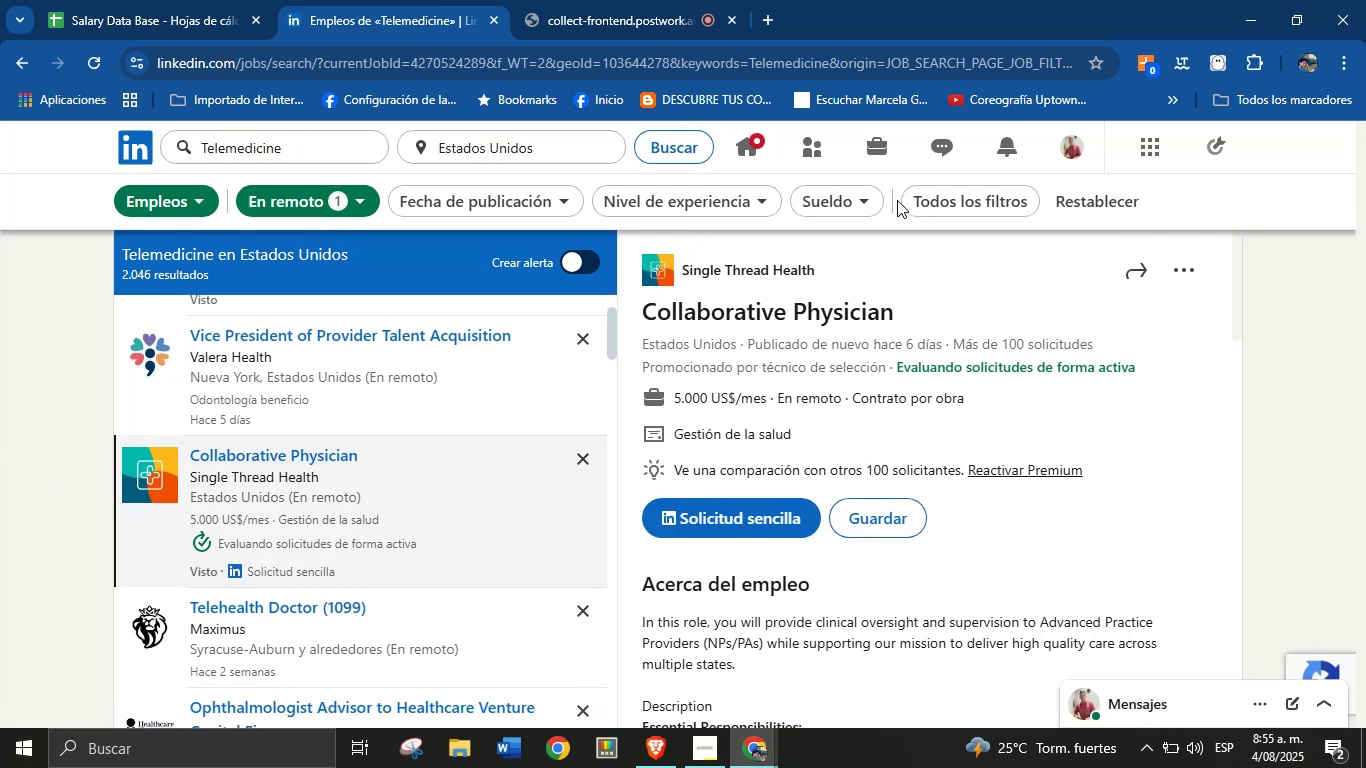 
key(Control+C)
 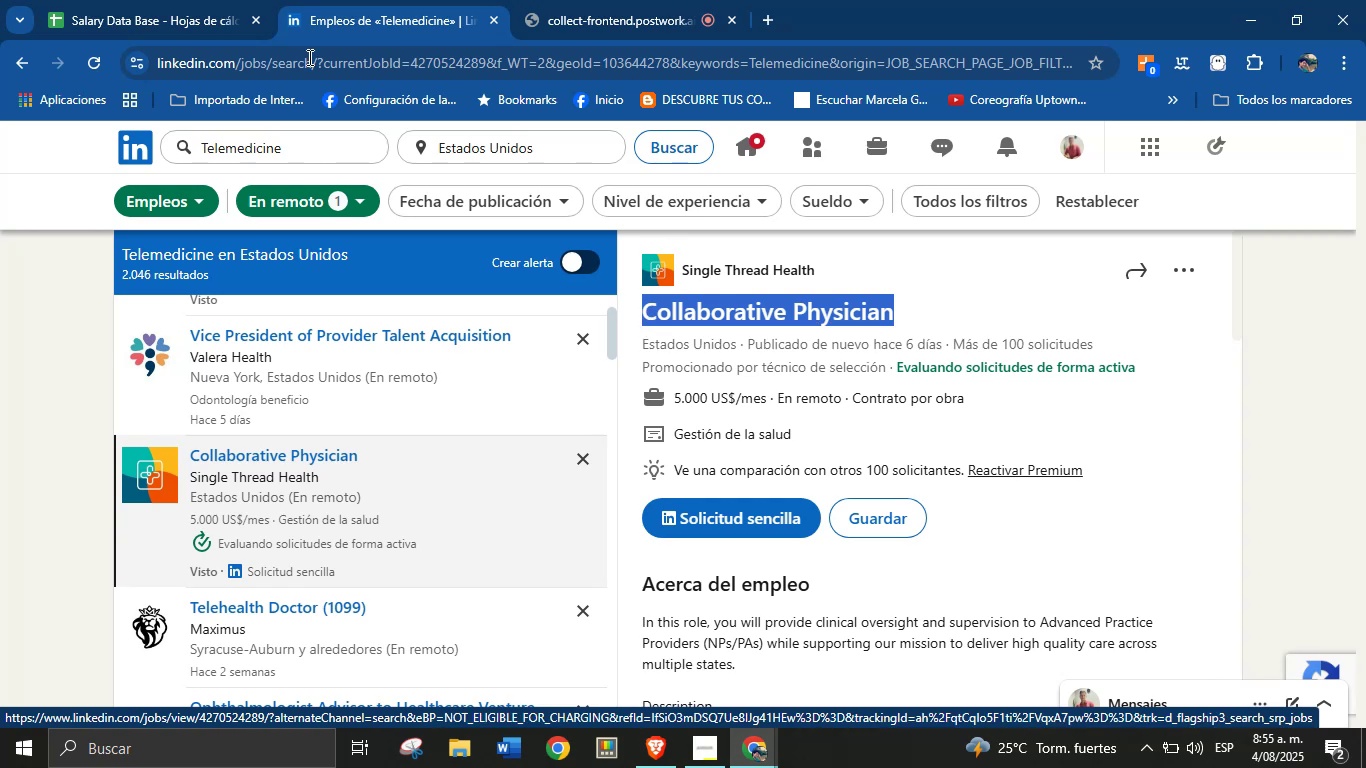 
left_click([214, 0])
 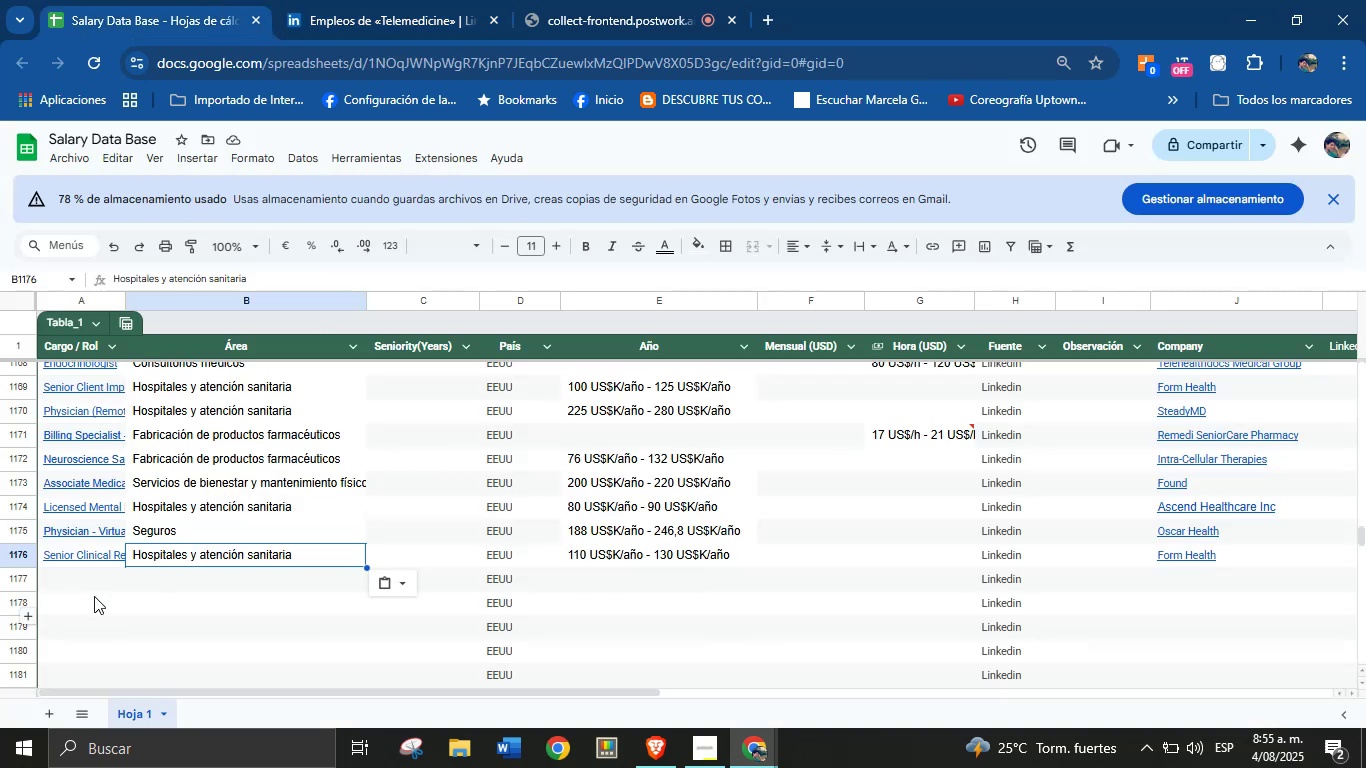 
left_click([96, 586])
 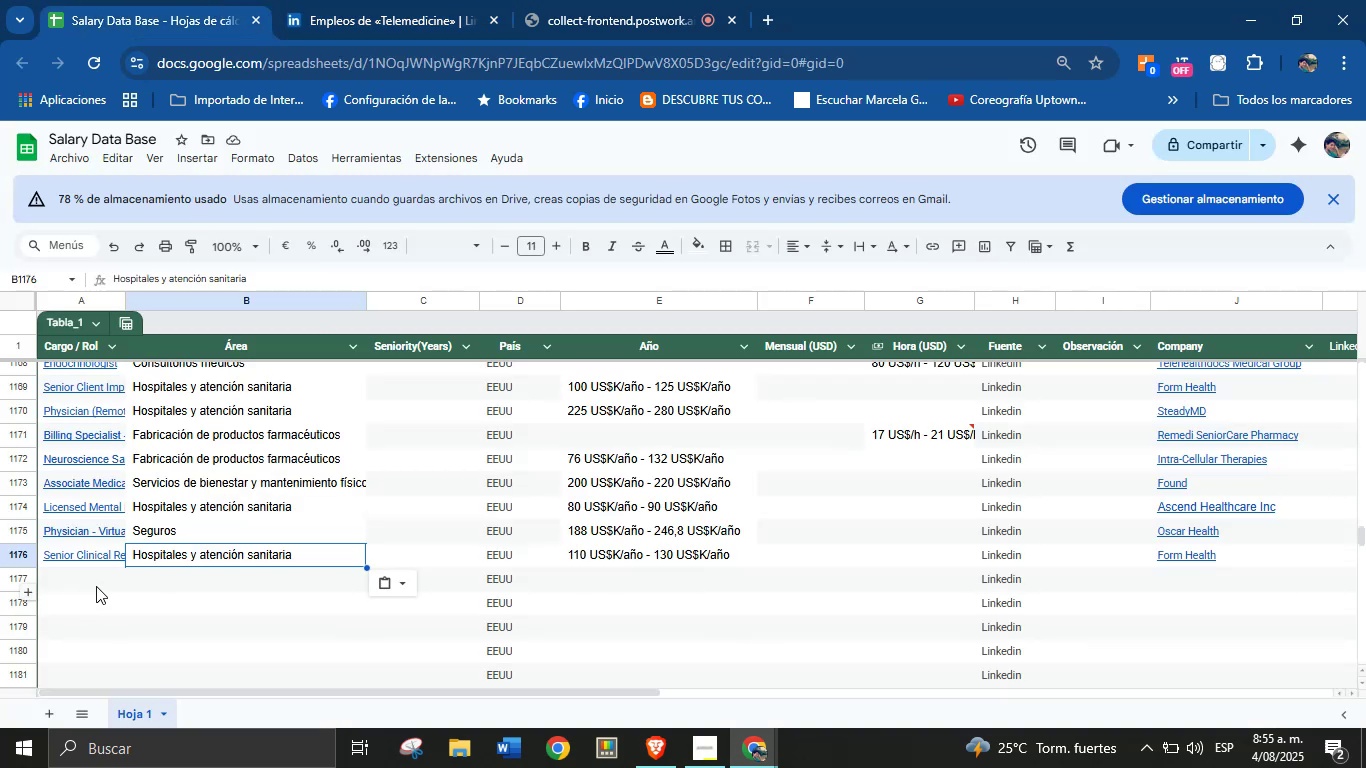 
key(Control+V)
 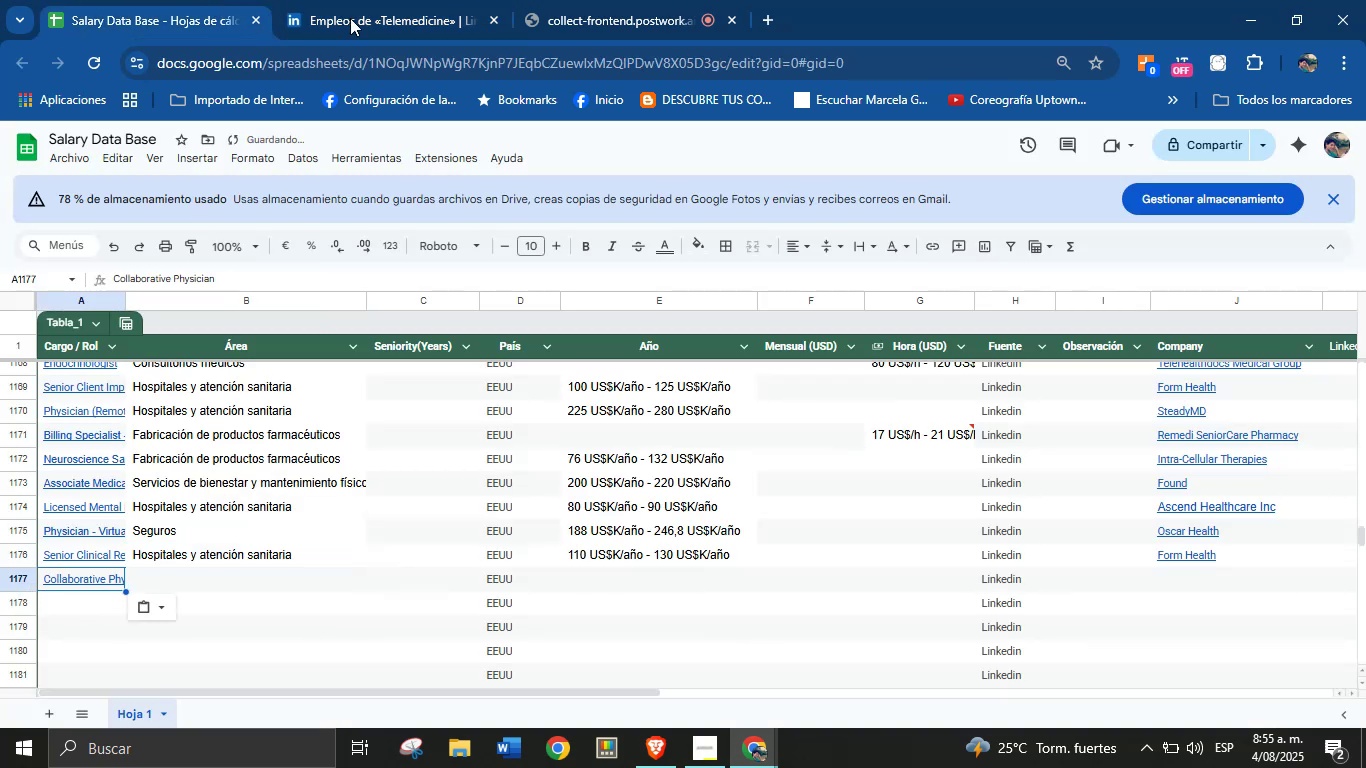 
left_click([383, 0])
 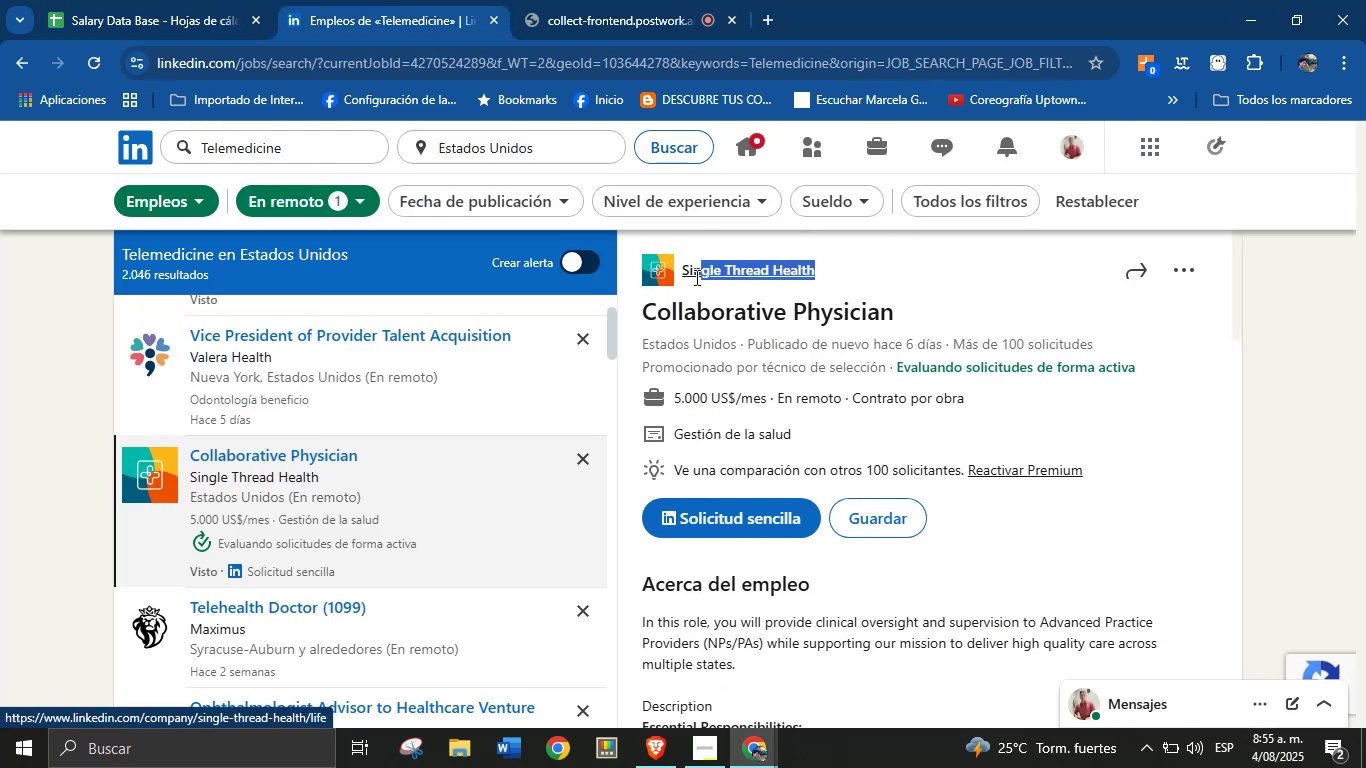 
key(Control+C)
 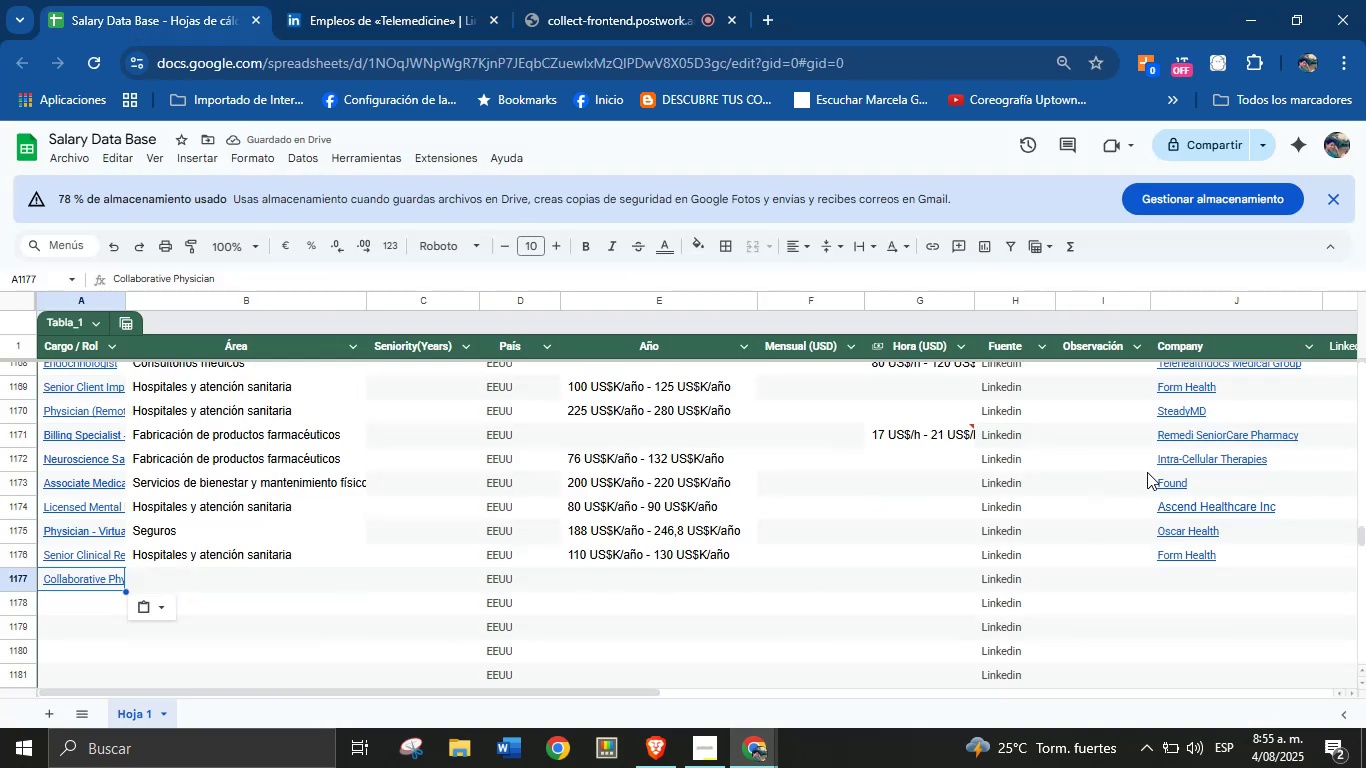 
left_click([1177, 581])
 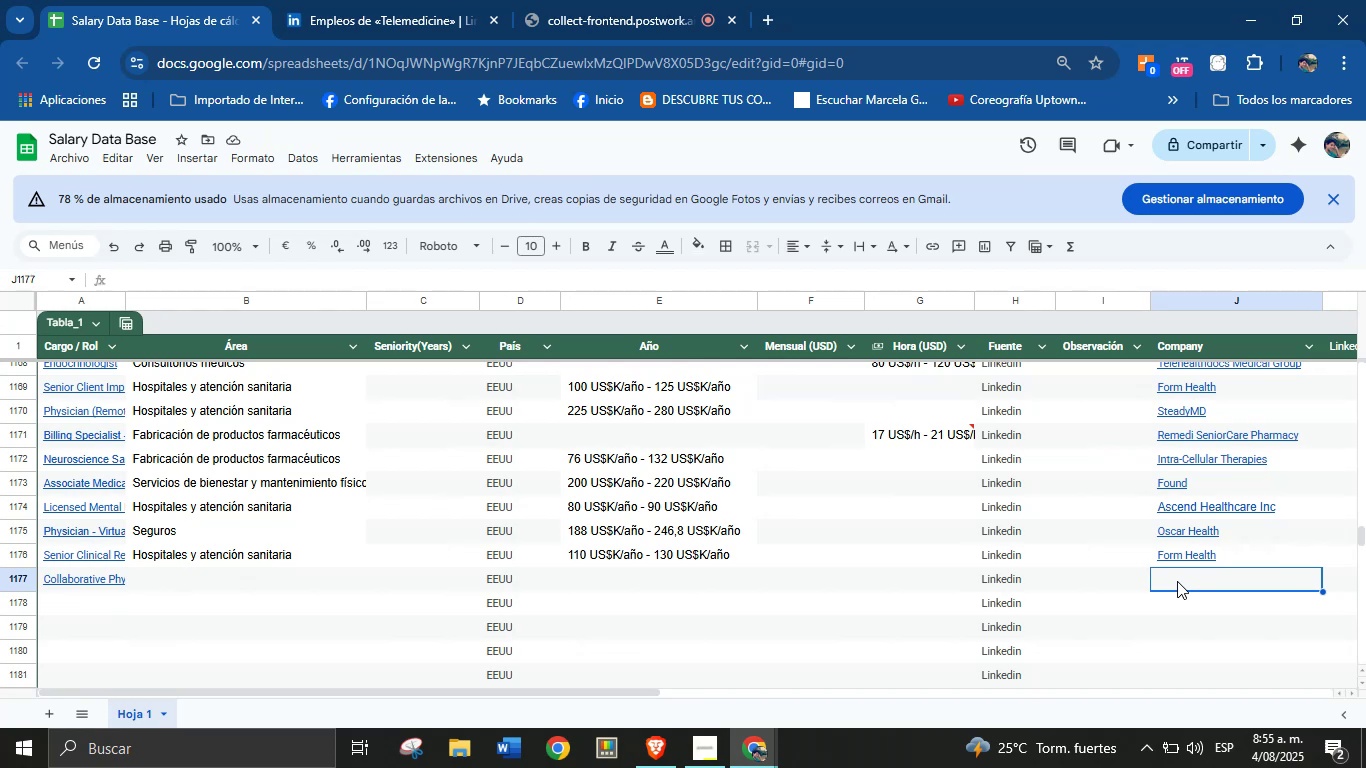 
key(Control+V)
 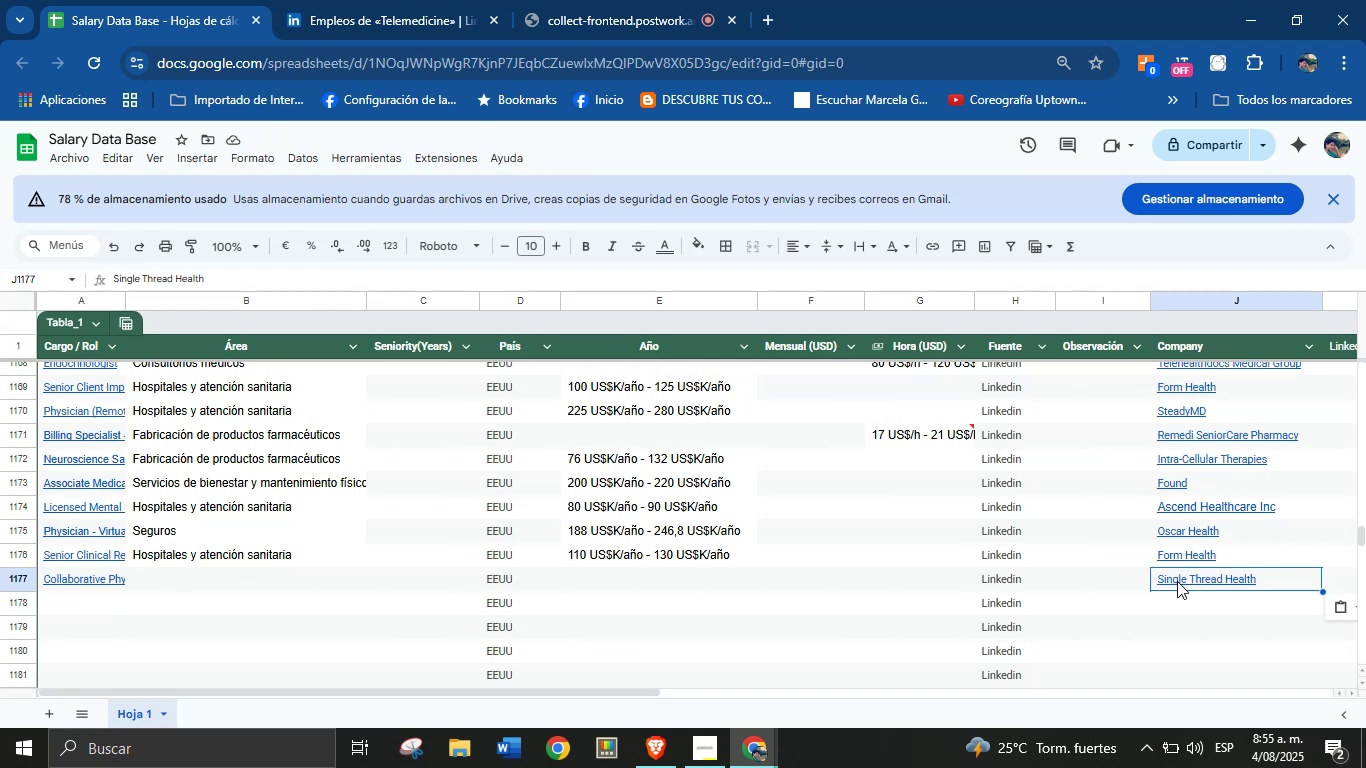 
wait(7.57)
 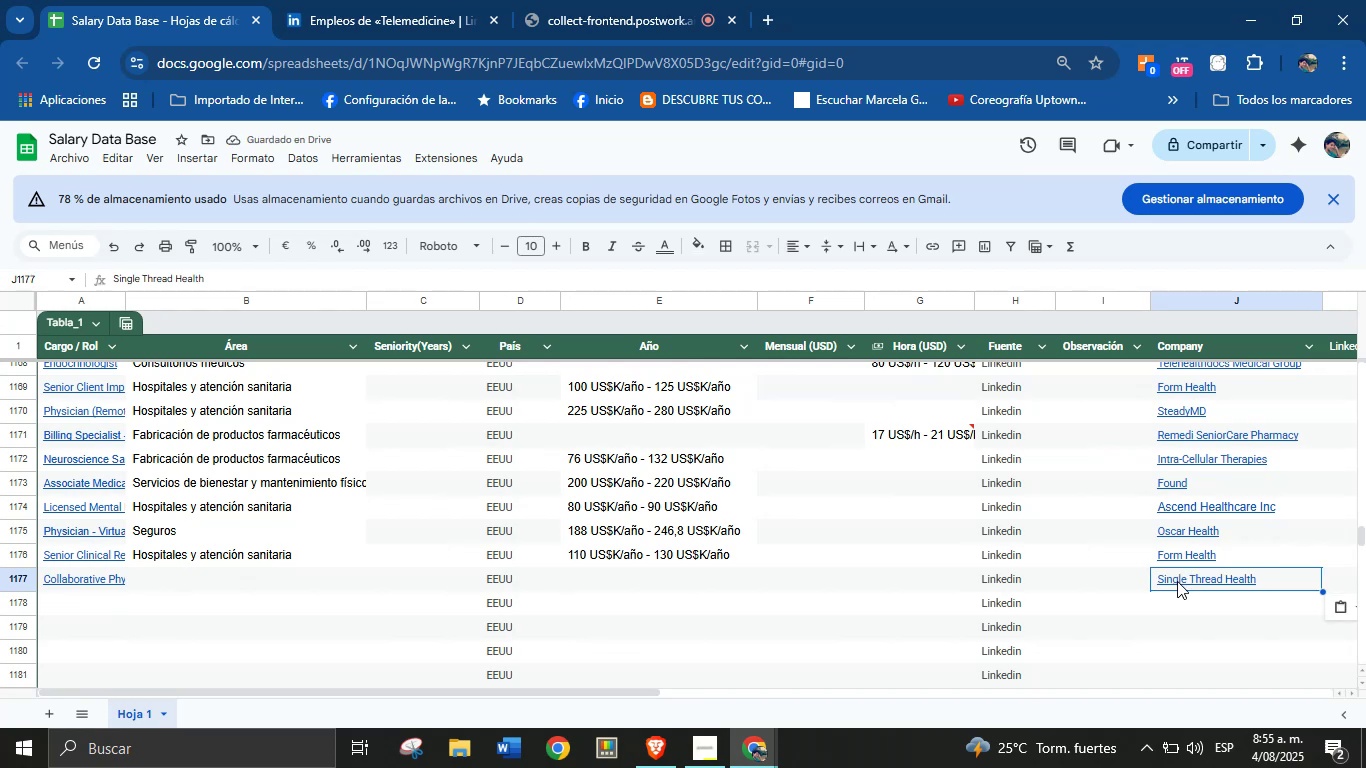 
left_click([247, 564])
 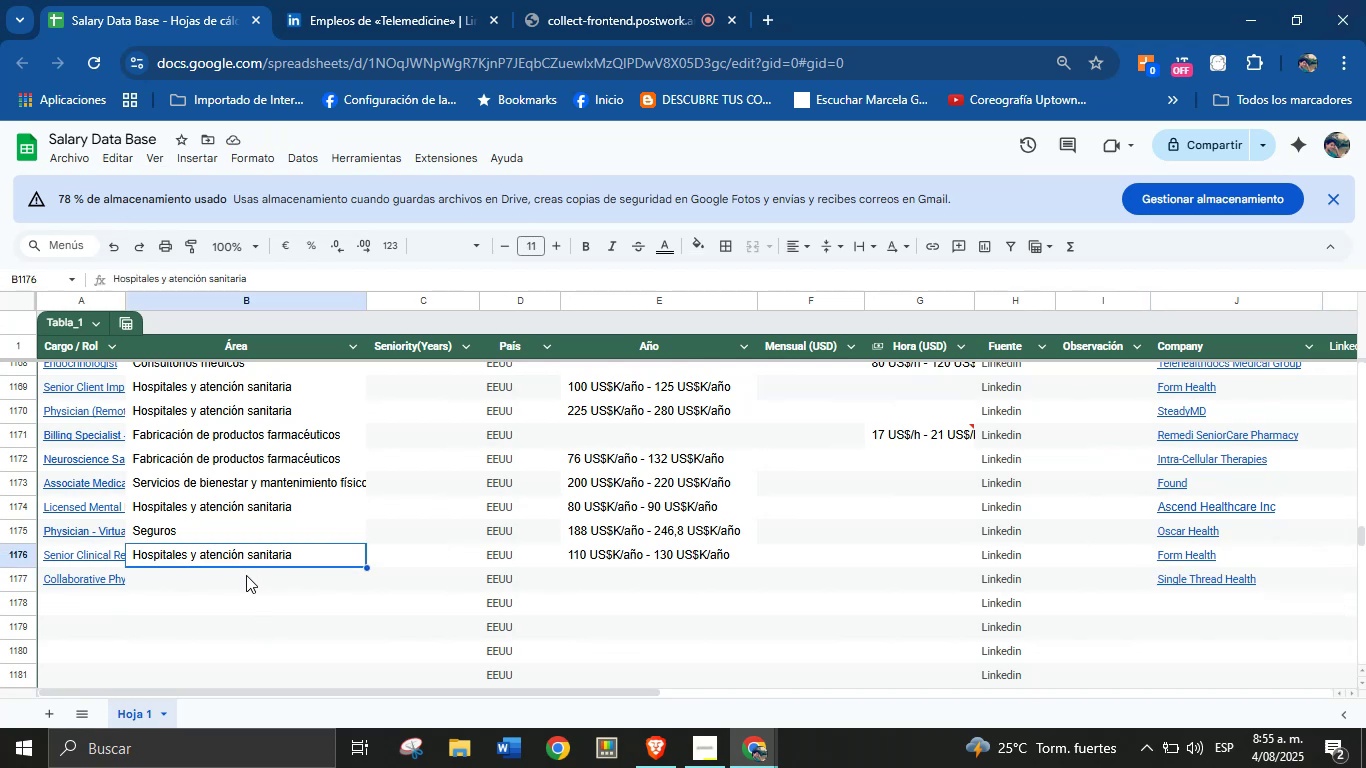 
left_click([246, 578])
 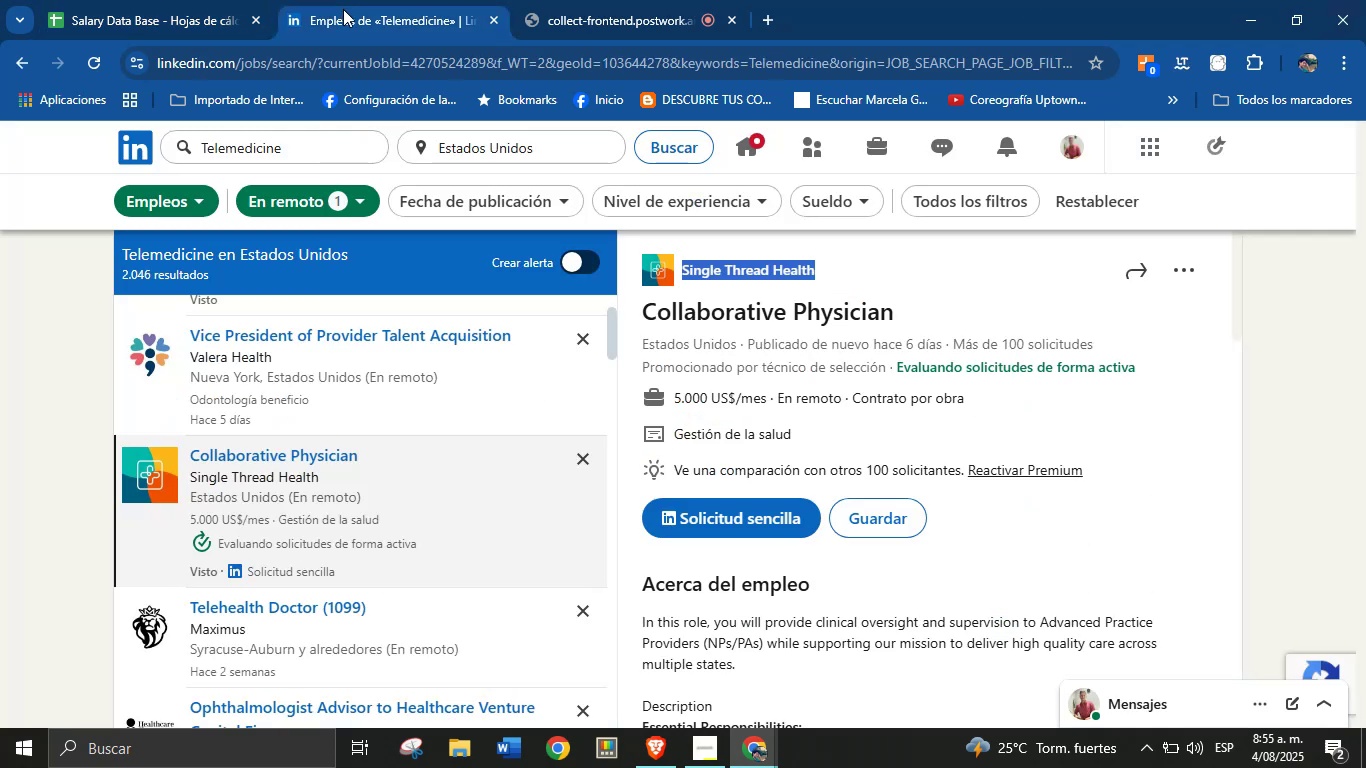 
scroll: coordinate [286, 480], scroll_direction: down, amount: 5.0
 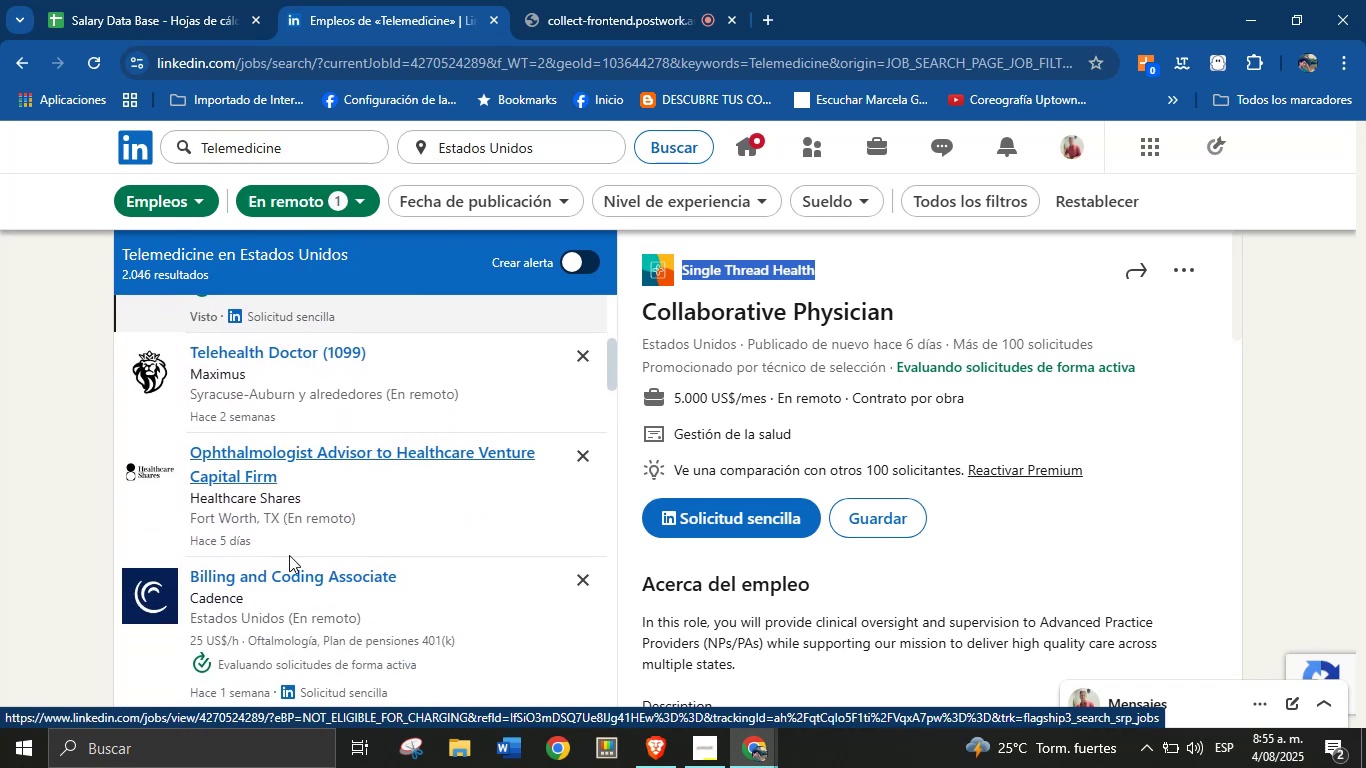 
left_click([289, 564])
 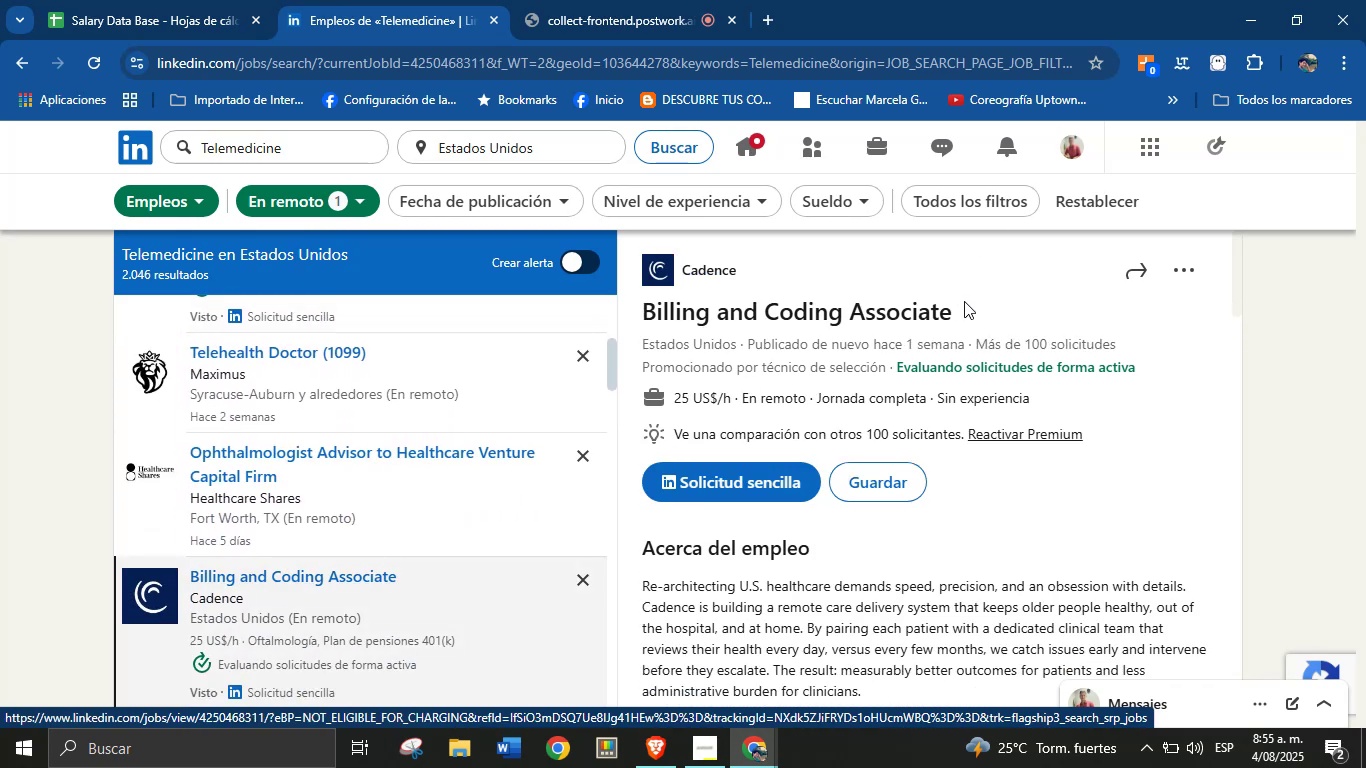 
left_click([845, 272])
 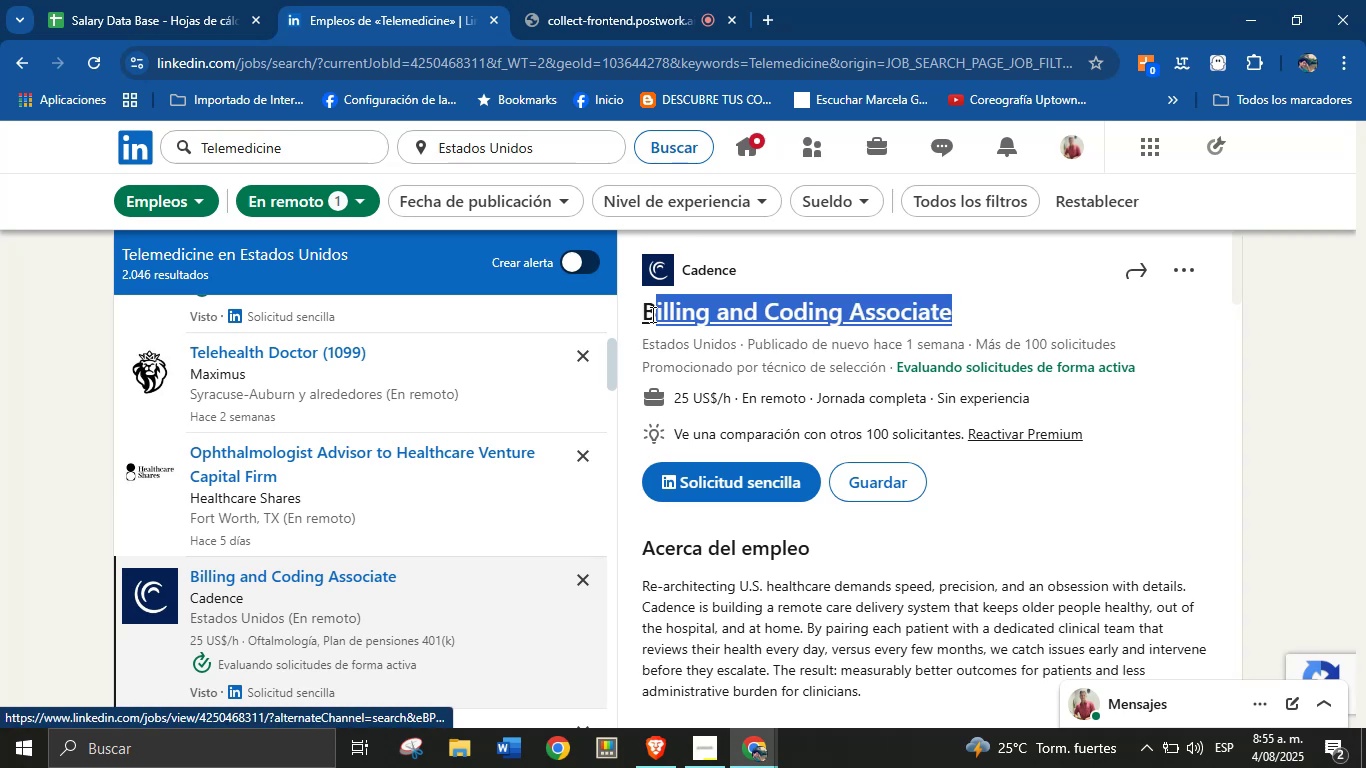 
key(Control+C)
 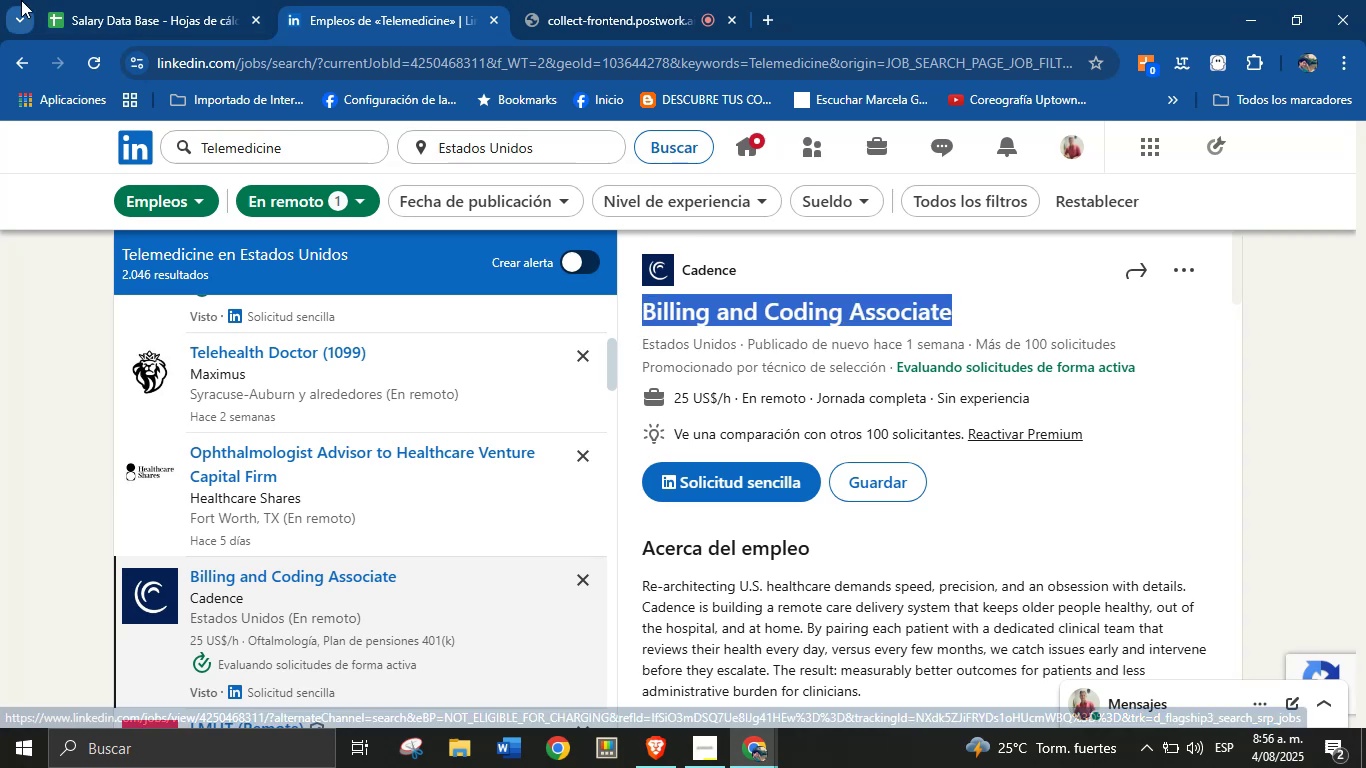 
left_click([143, 0])
 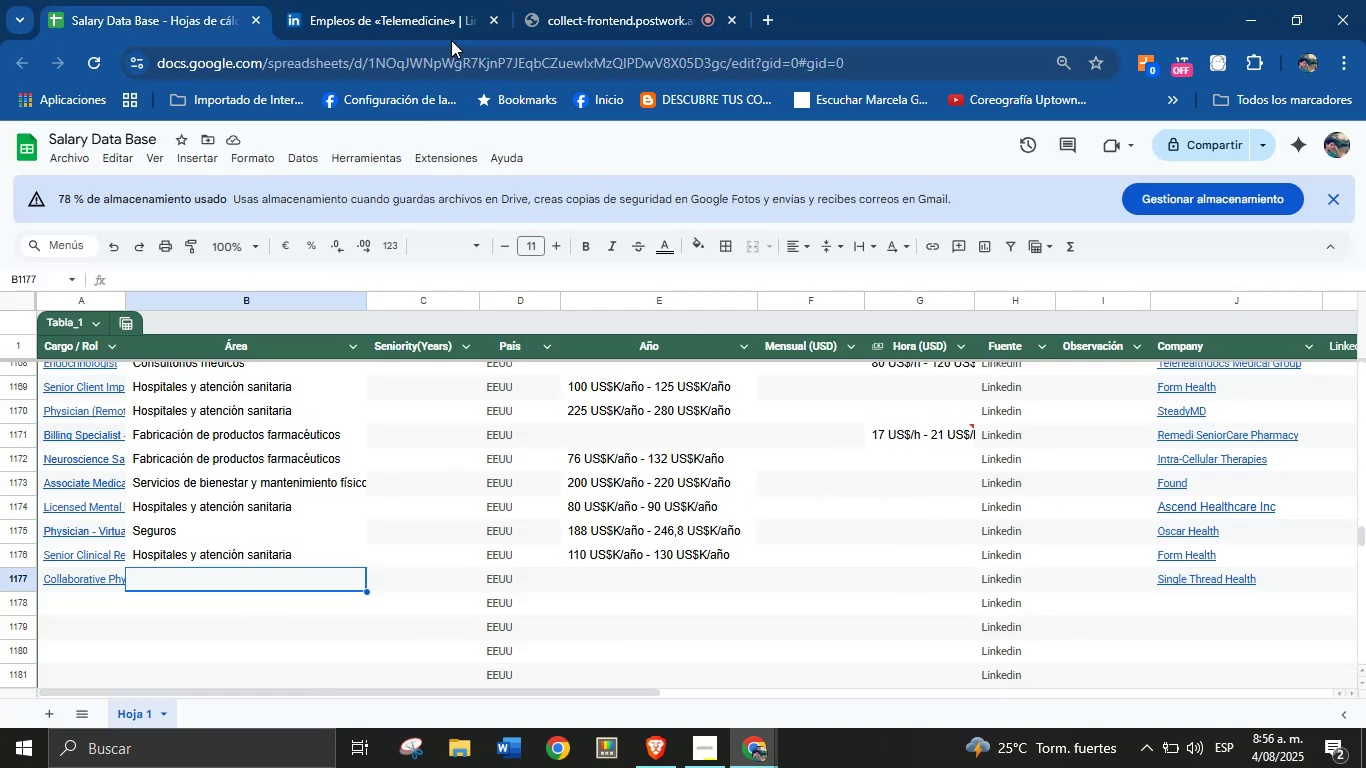 
wait(5.72)
 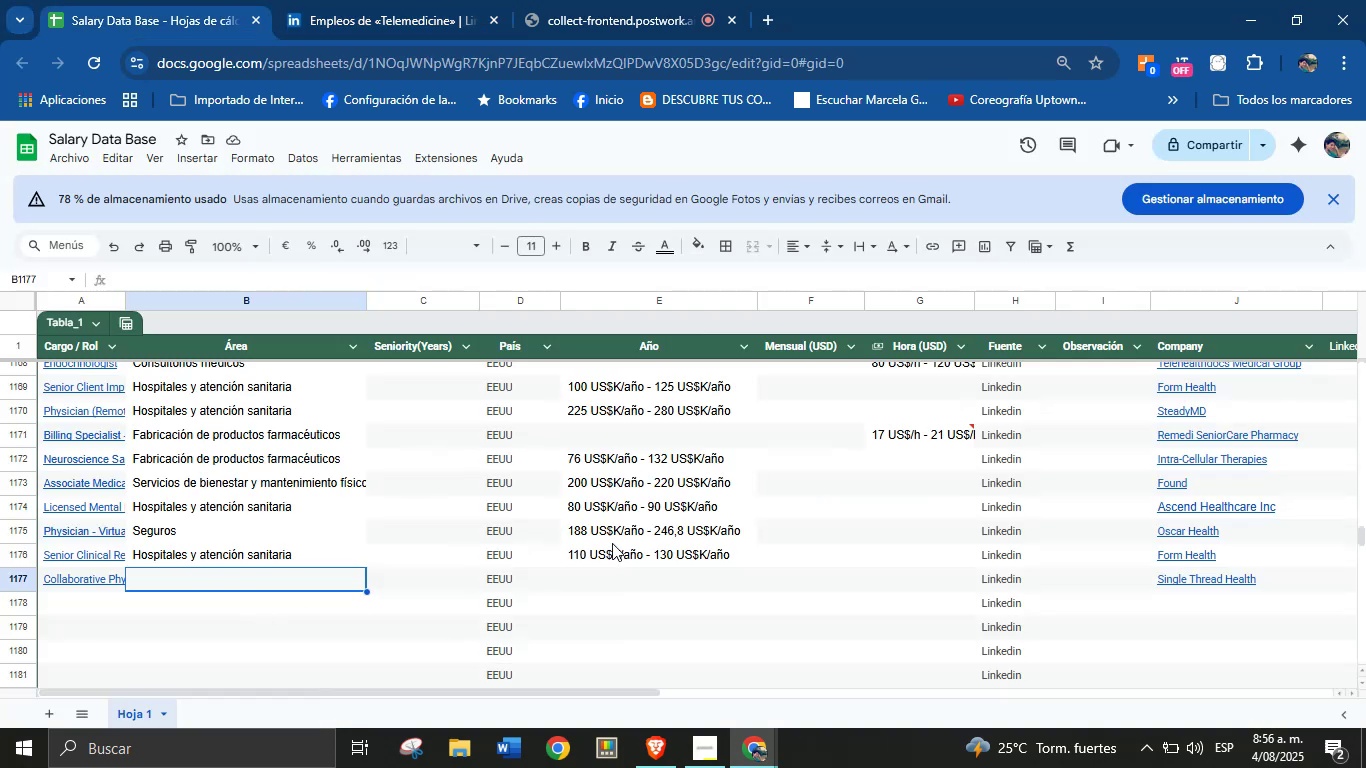 
left_click([407, 0])
 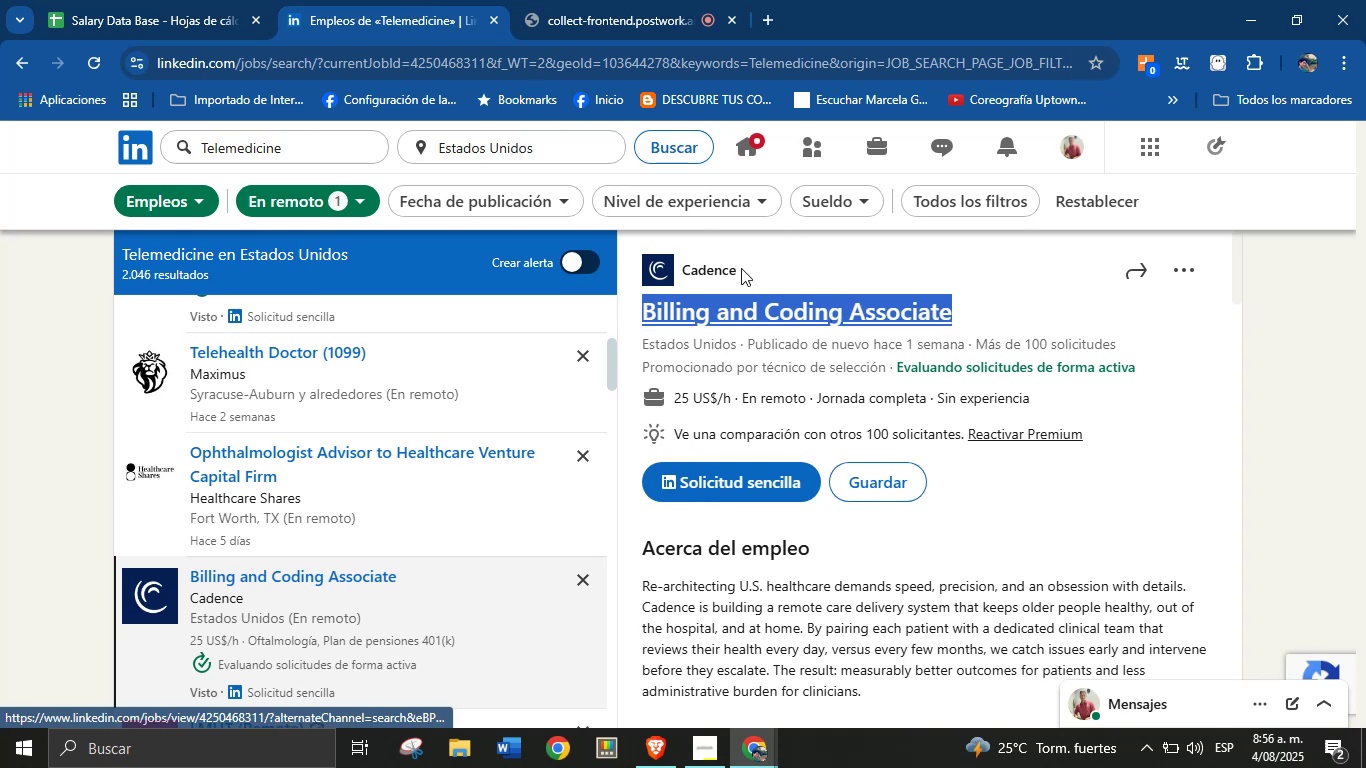 
left_click([137, 0])
 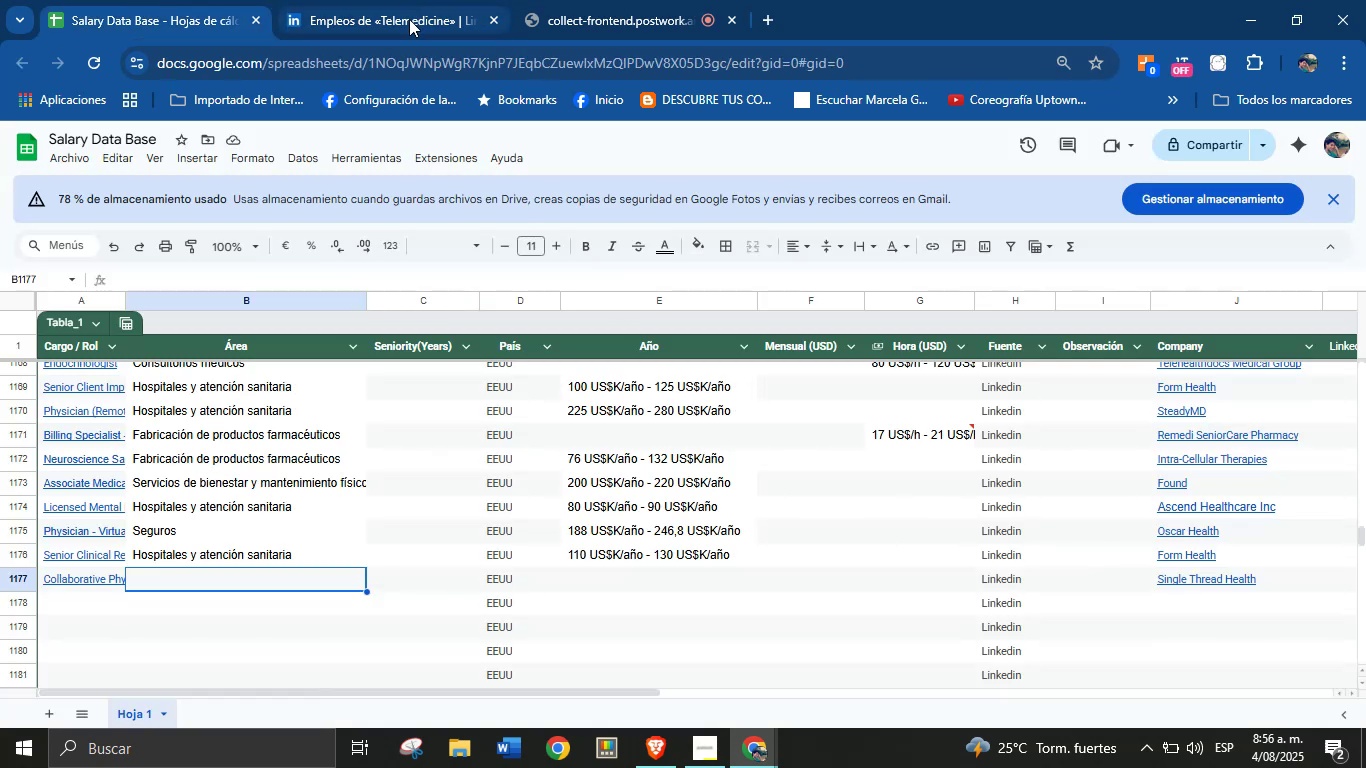 
left_click([568, 0])
 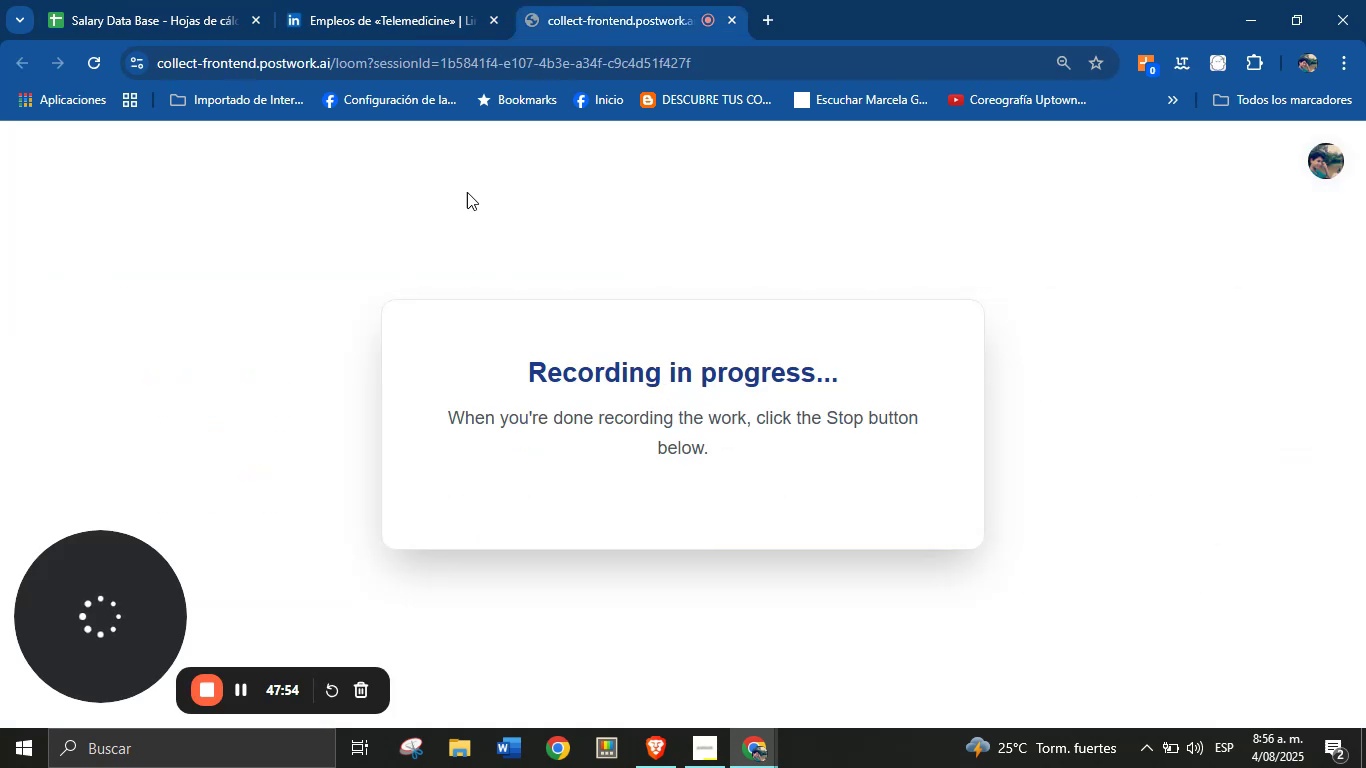 
left_click([421, 0])
 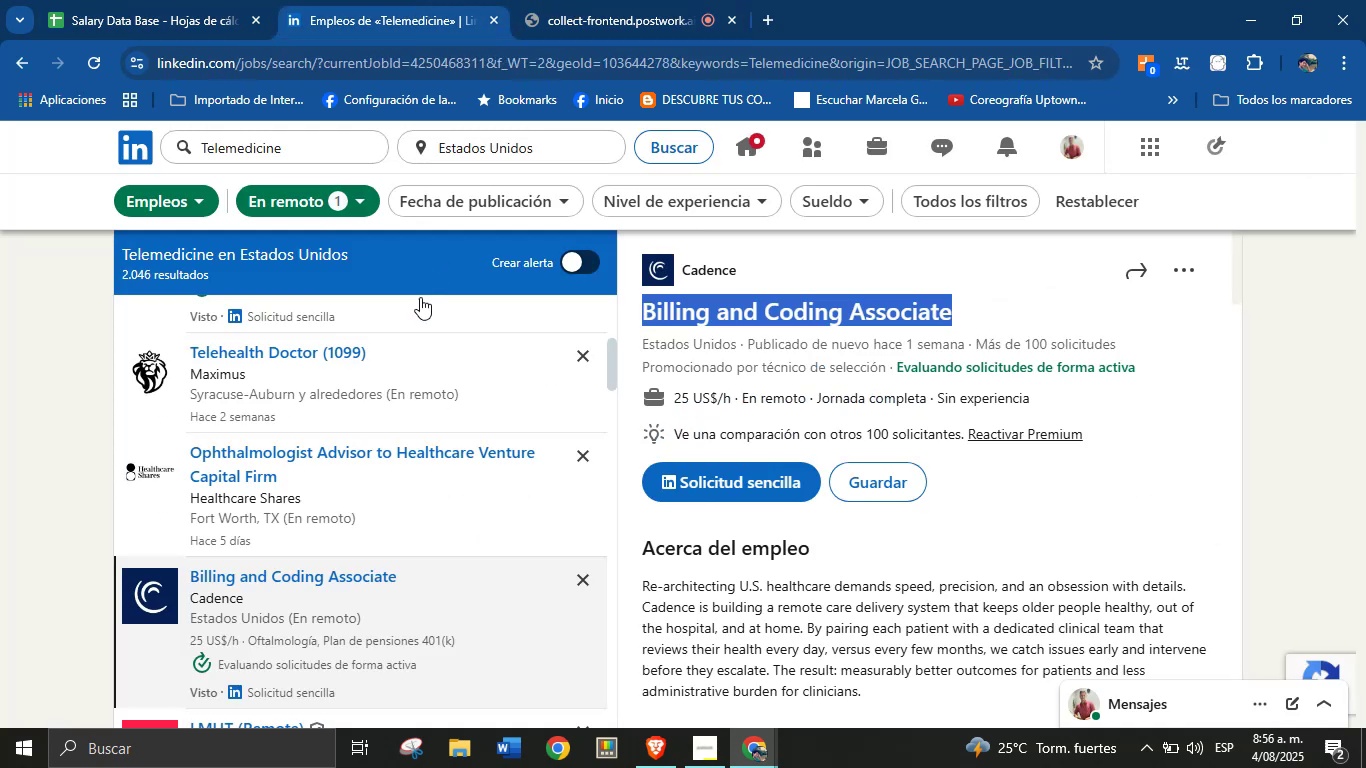 
scroll: coordinate [363, 364], scroll_direction: down, amount: 1.0
 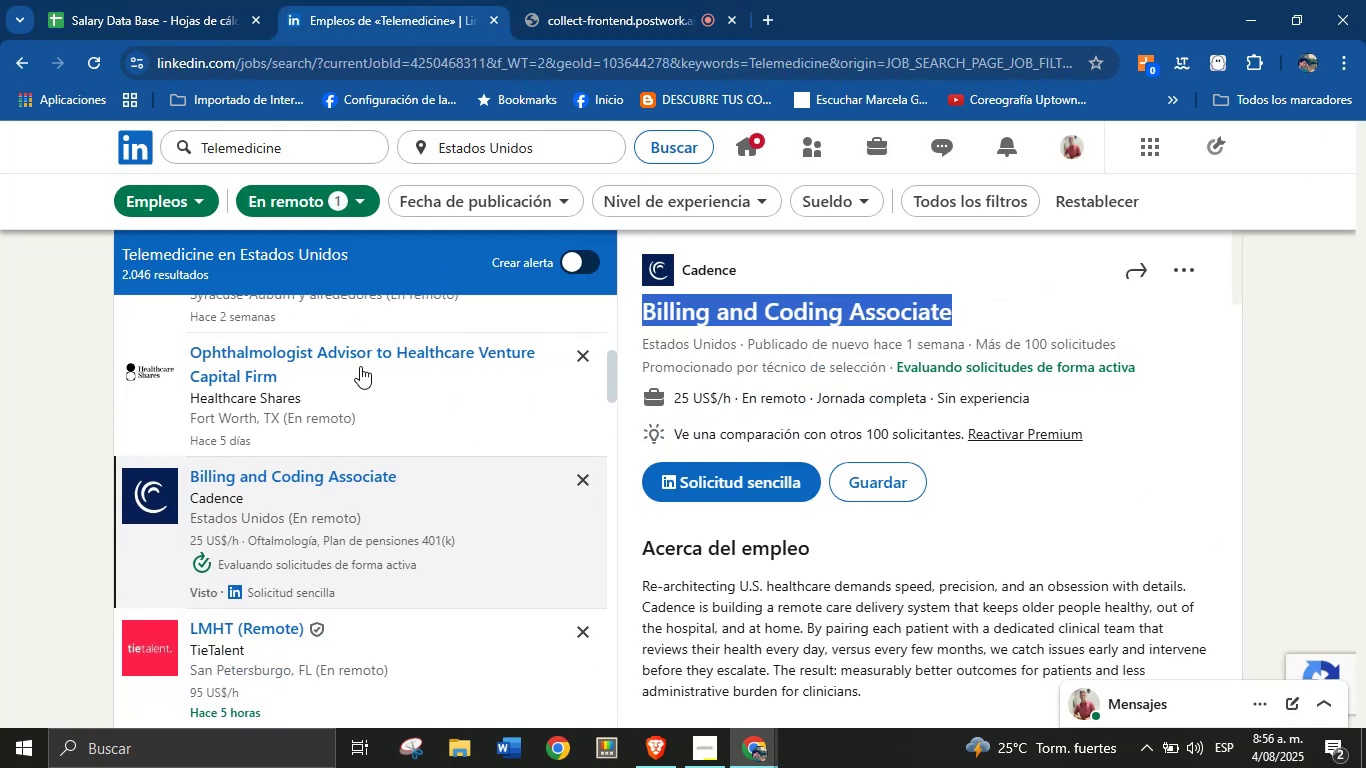 
scroll: coordinate [360, 366], scroll_direction: up, amount: 6.0
 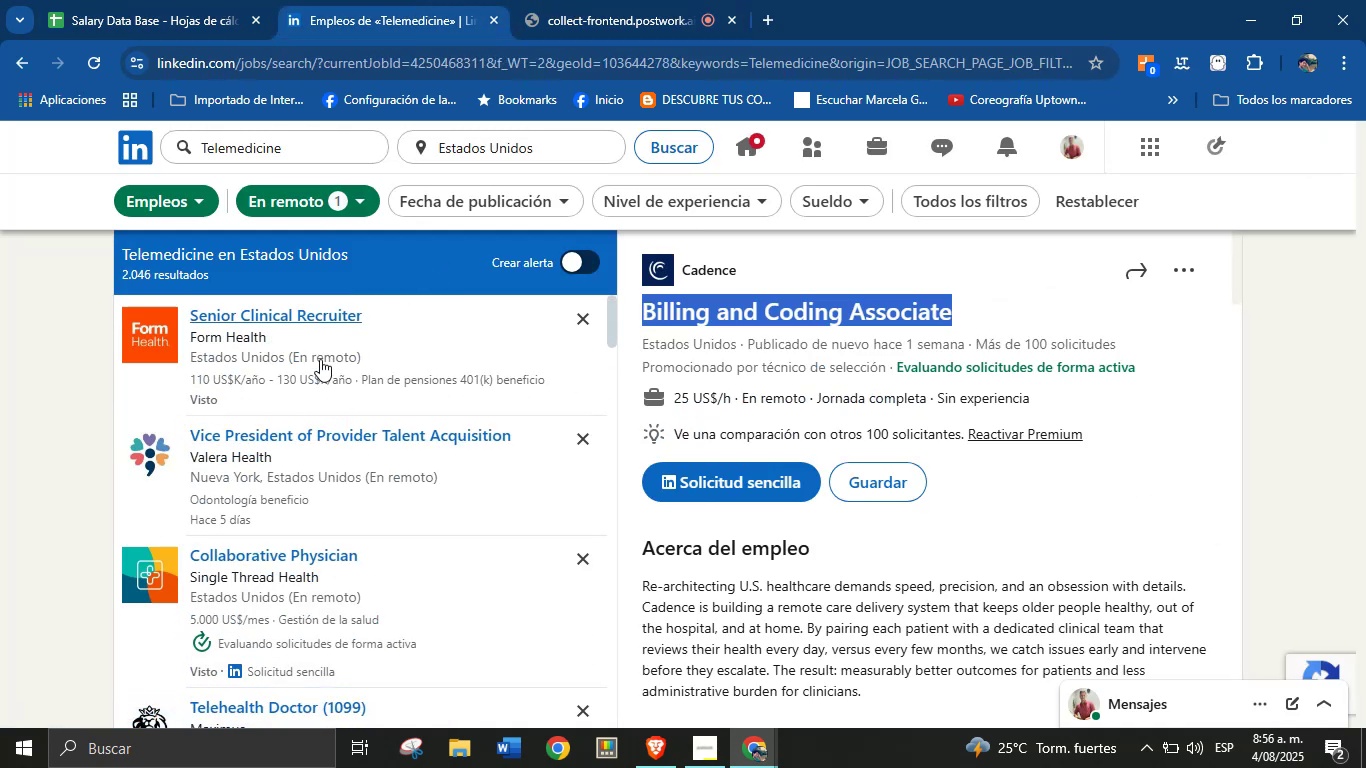 
left_click([302, 311])
 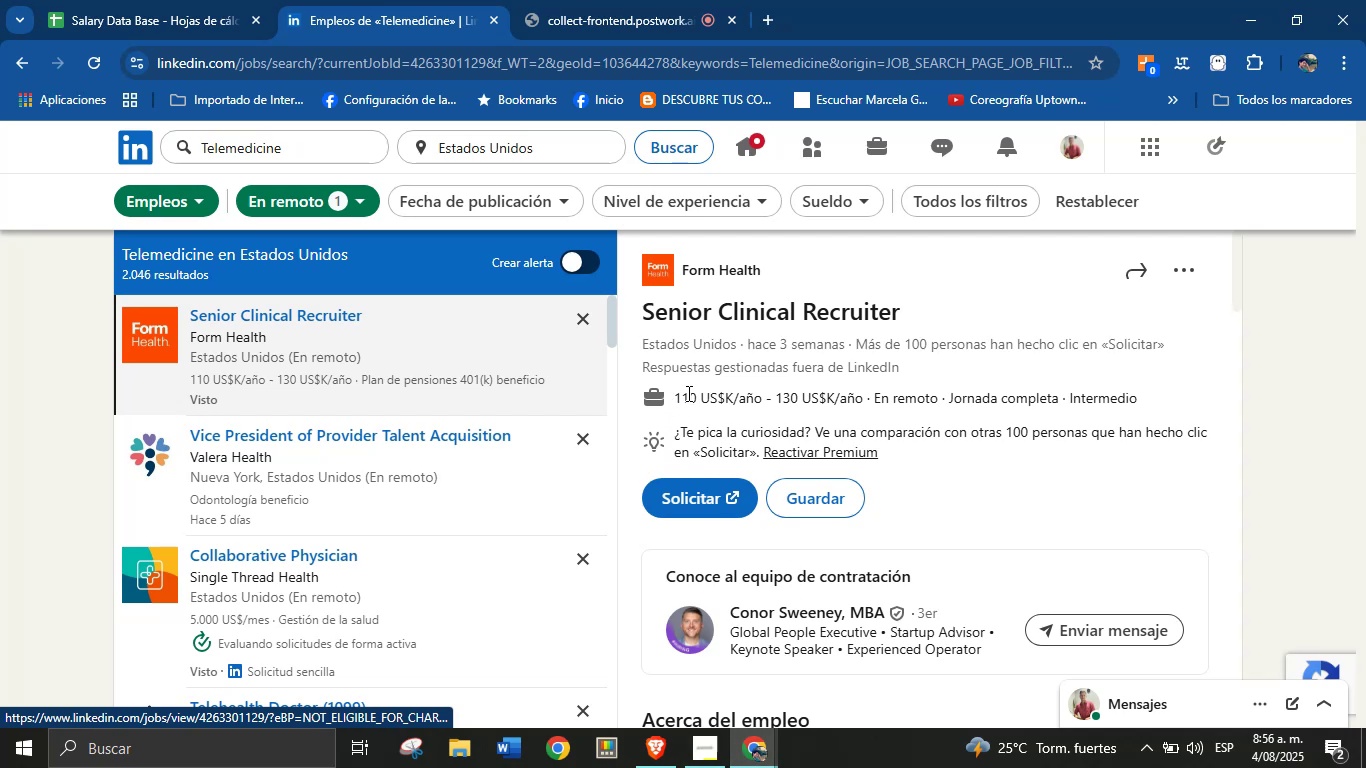 
key(Control+C)
 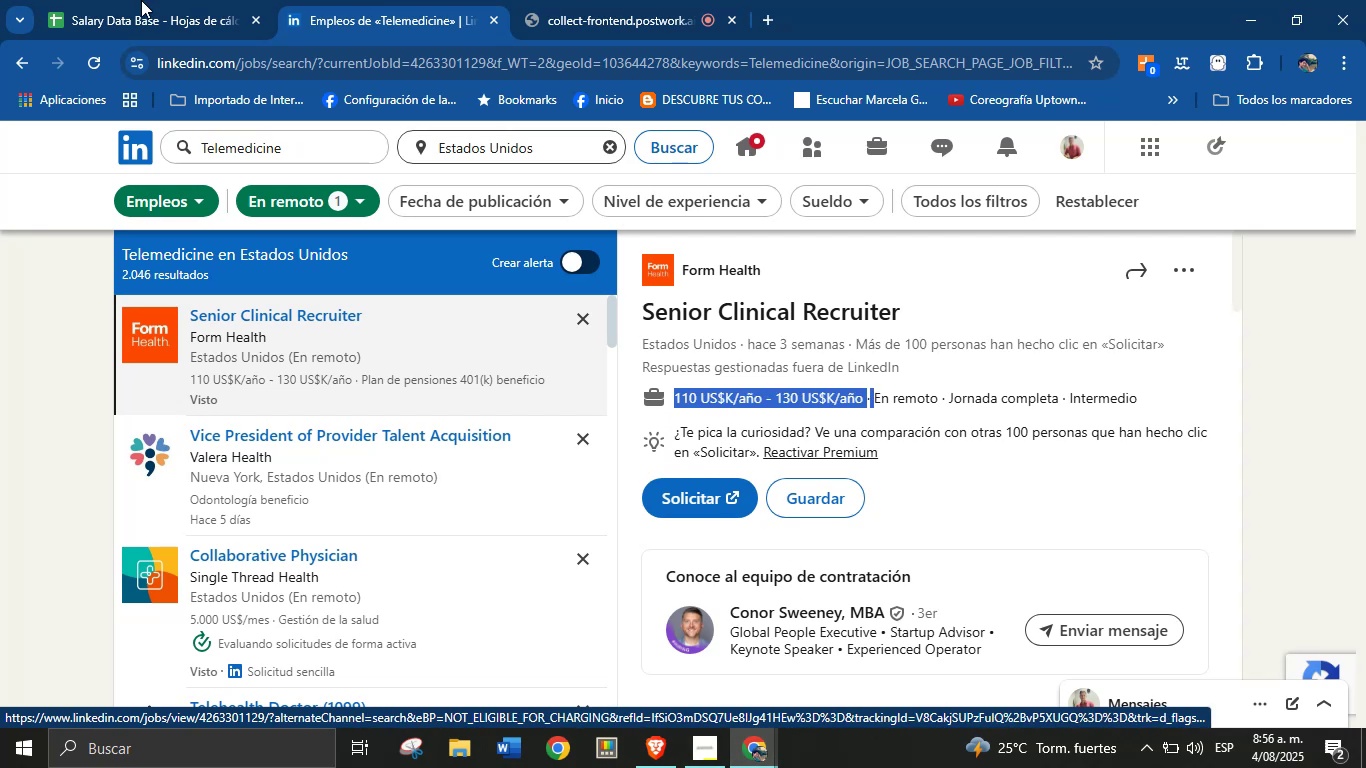 
left_click([150, 0])
 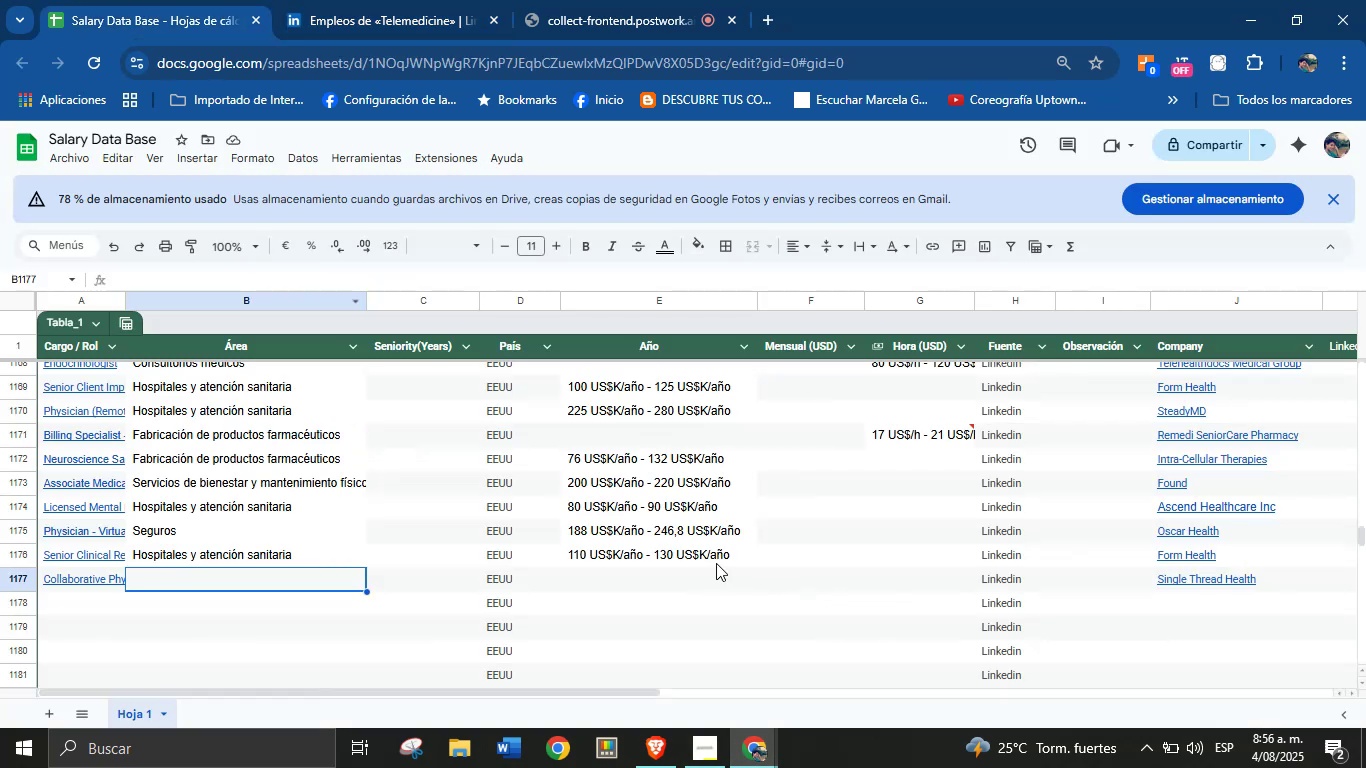 
scroll: coordinate [697, 605], scroll_direction: down, amount: 1.0
 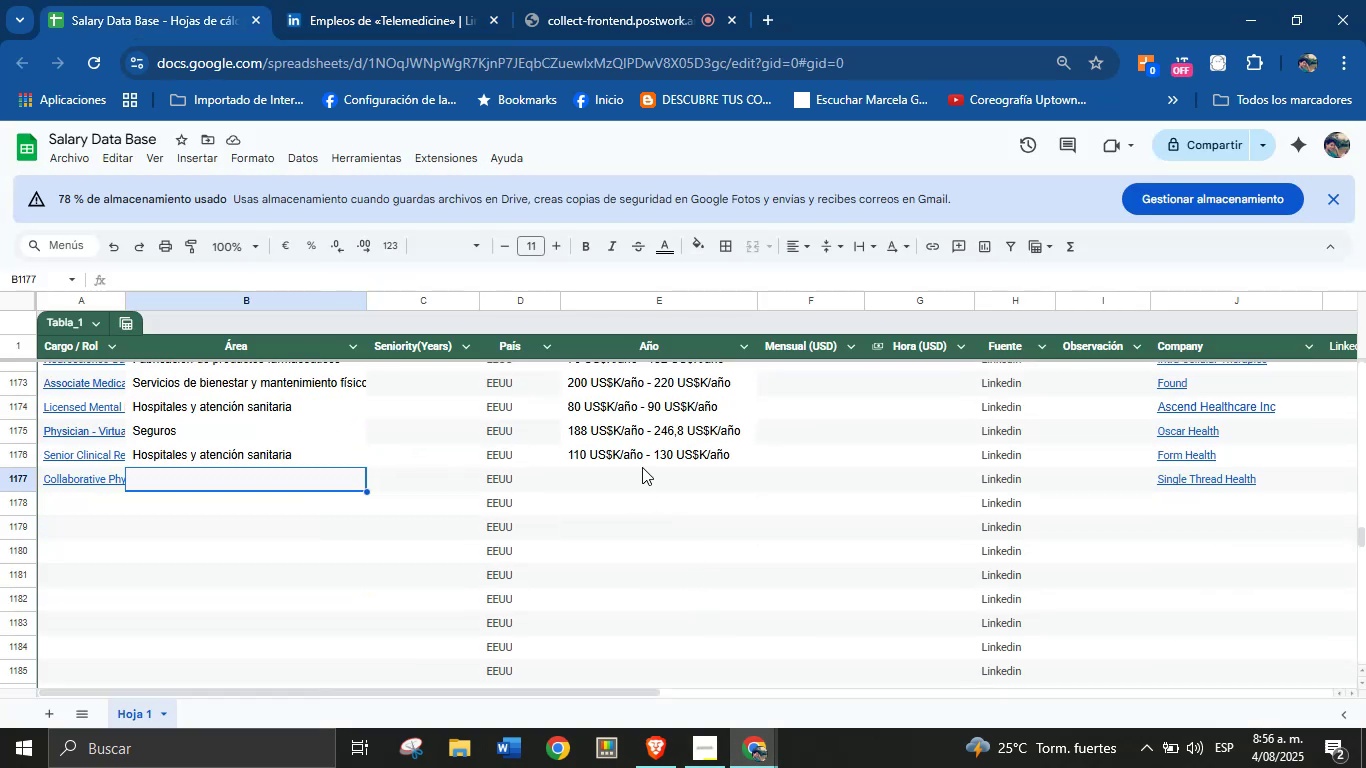 
left_click([655, 468])
 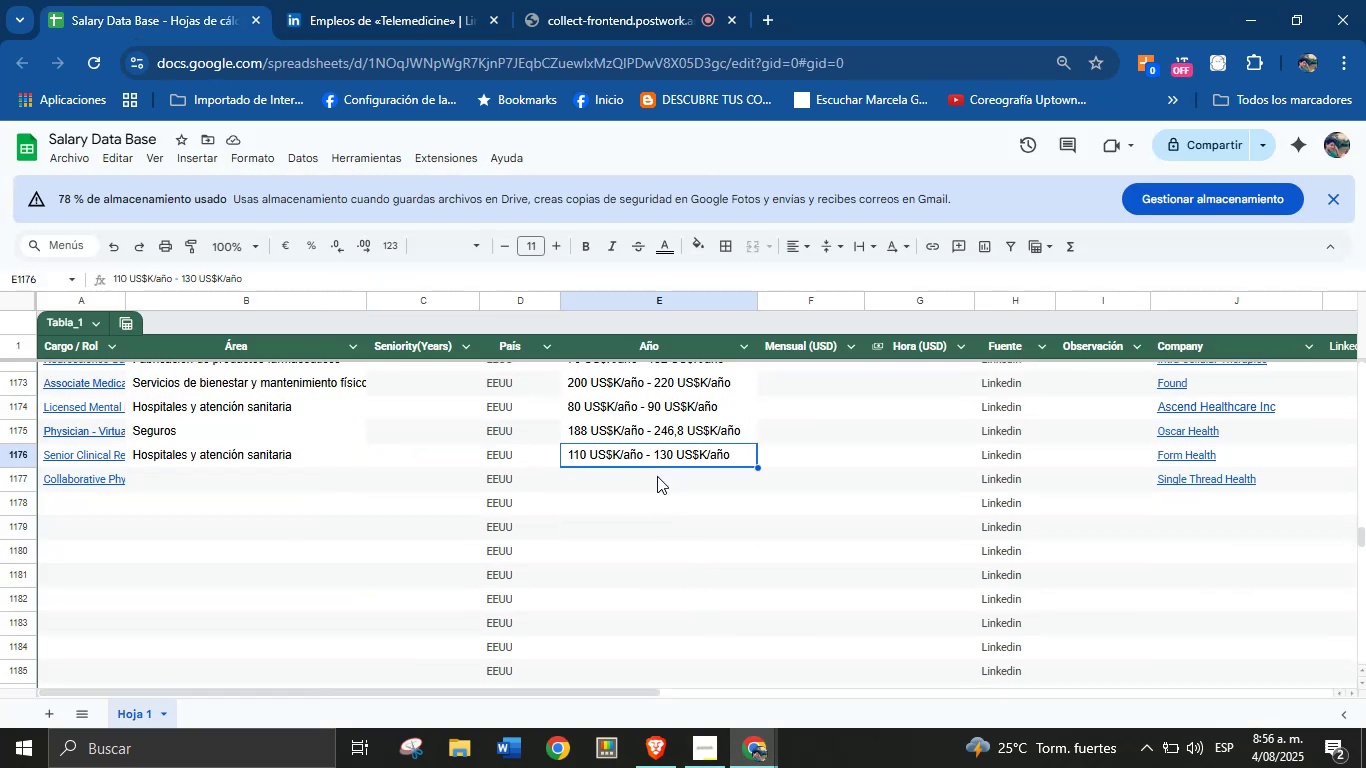 
left_click([657, 476])
 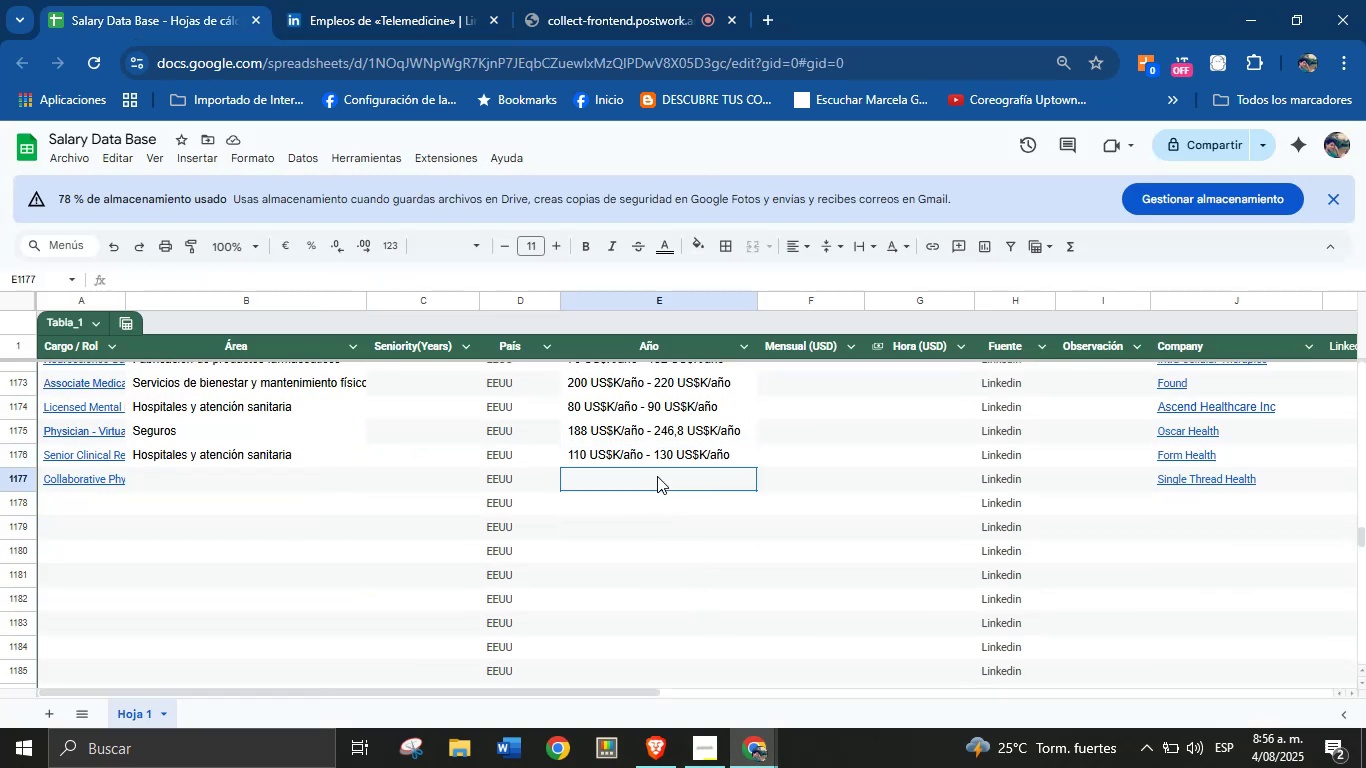 
key(Control+V)
 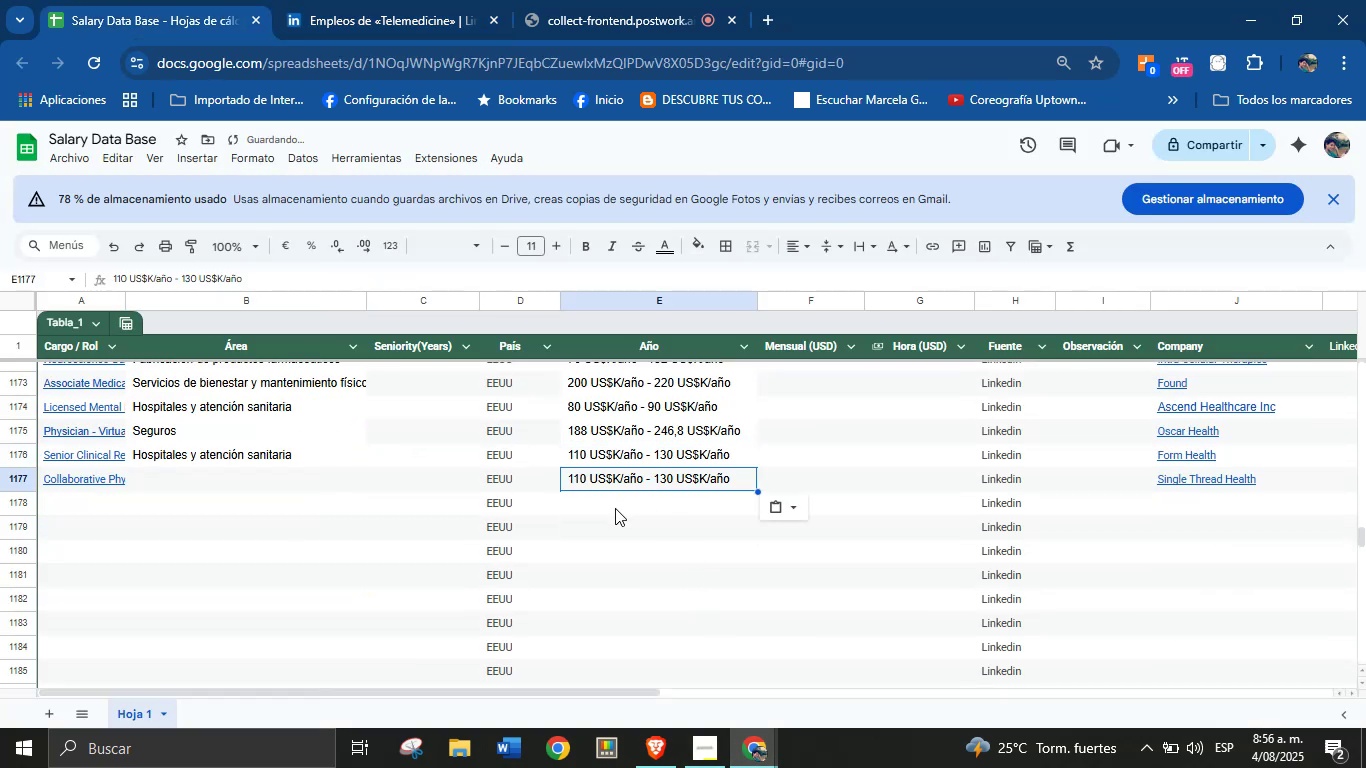 
key(Control+Z)
 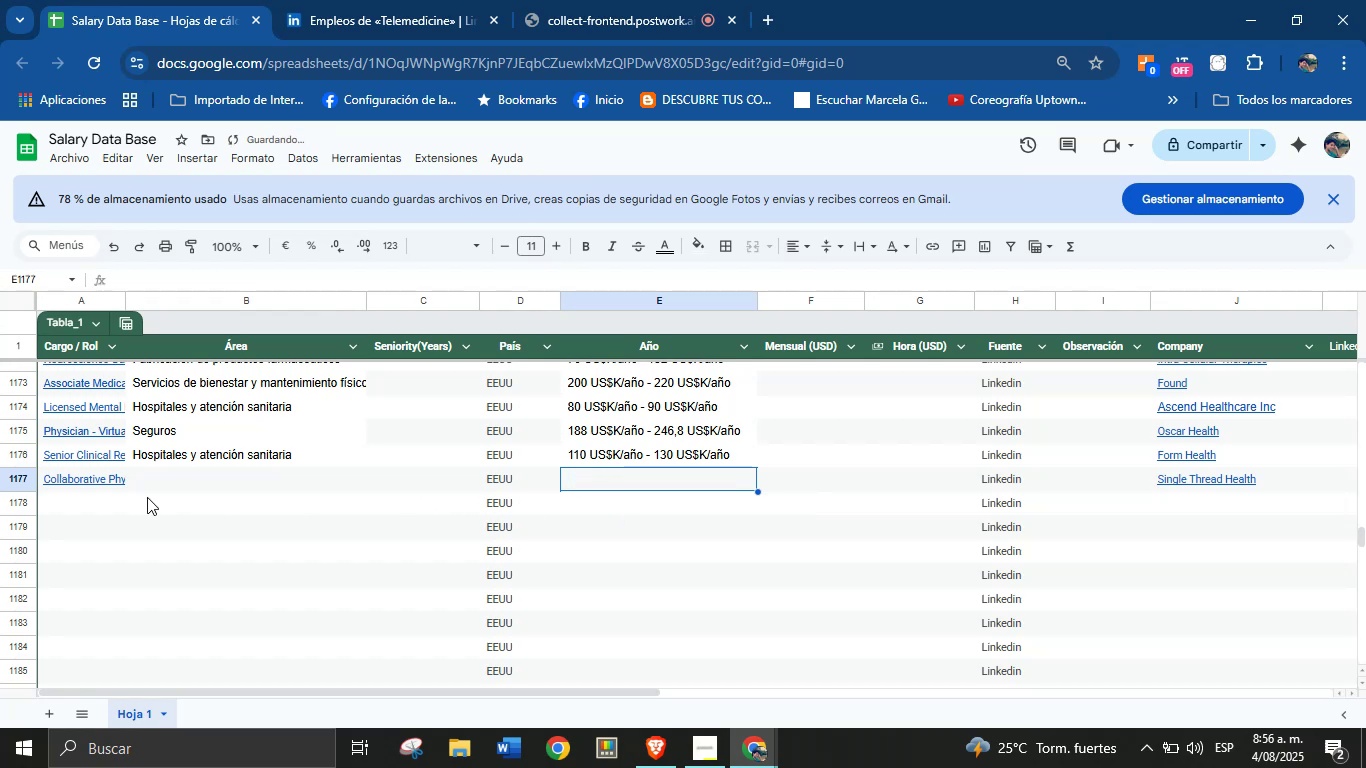 
left_click([95, 474])
 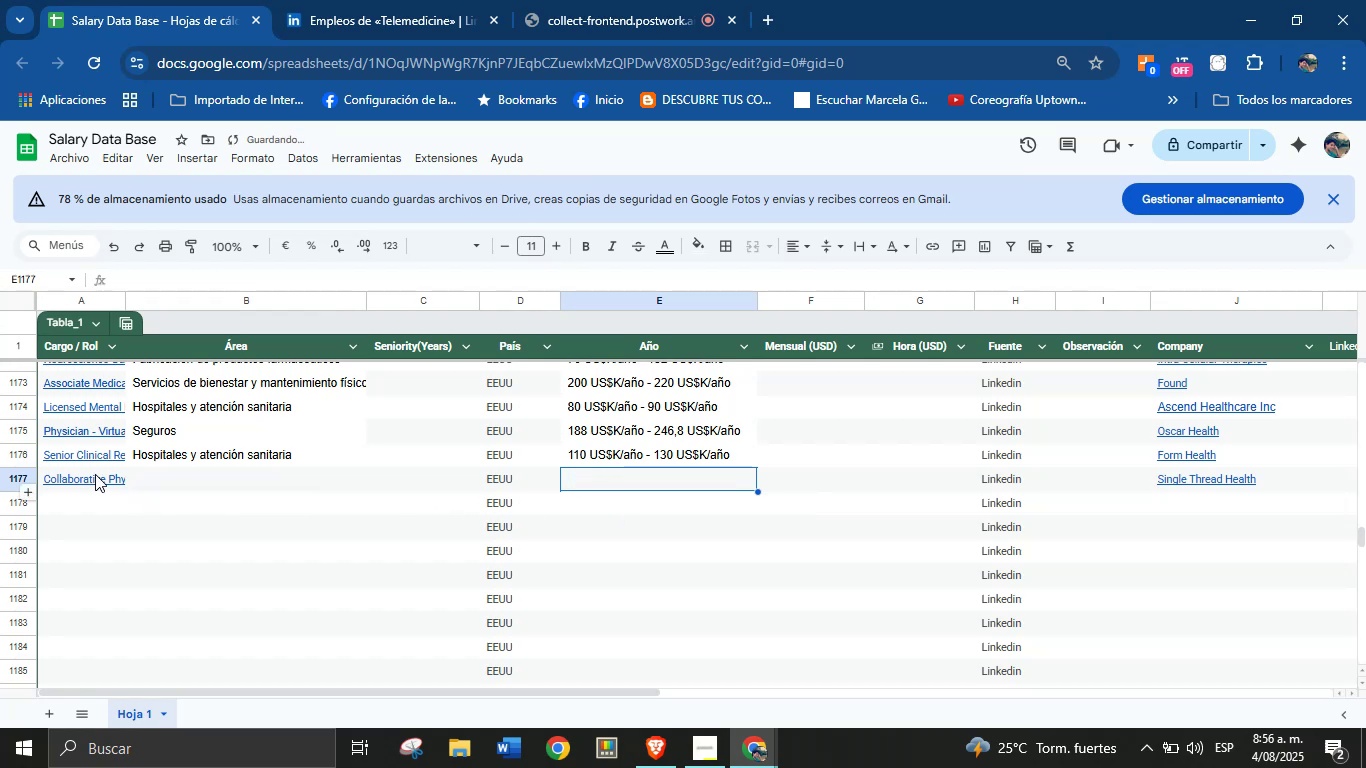 
key(Control+Z)
 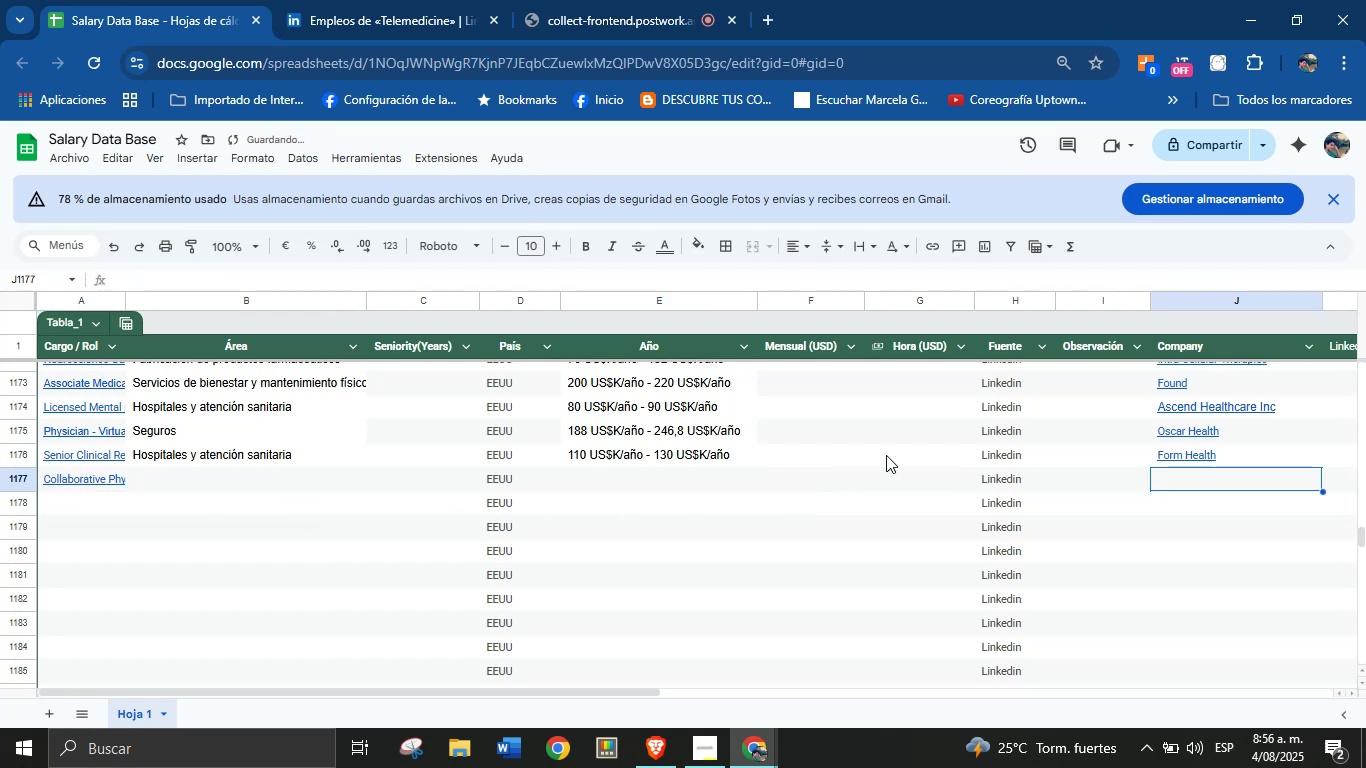 
key(Control+Z)
 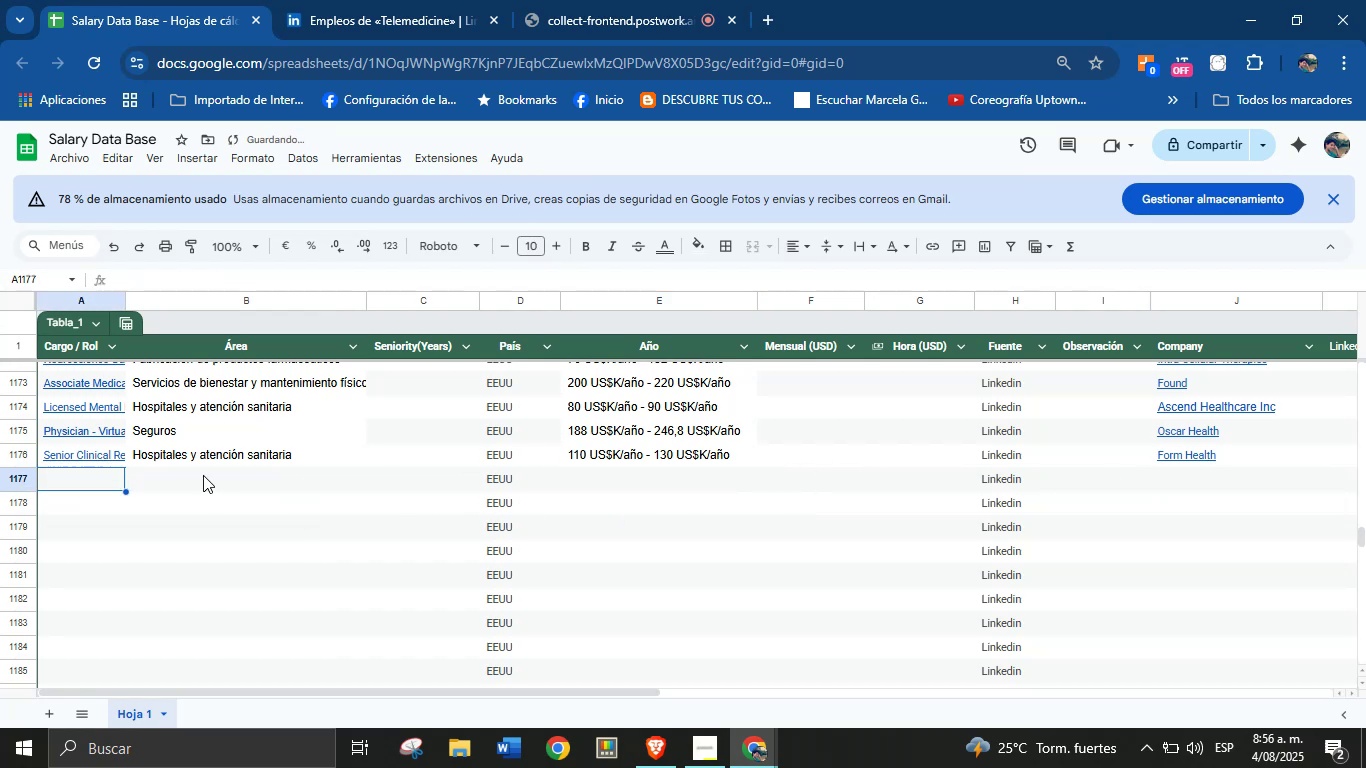 
left_click([316, 0])
 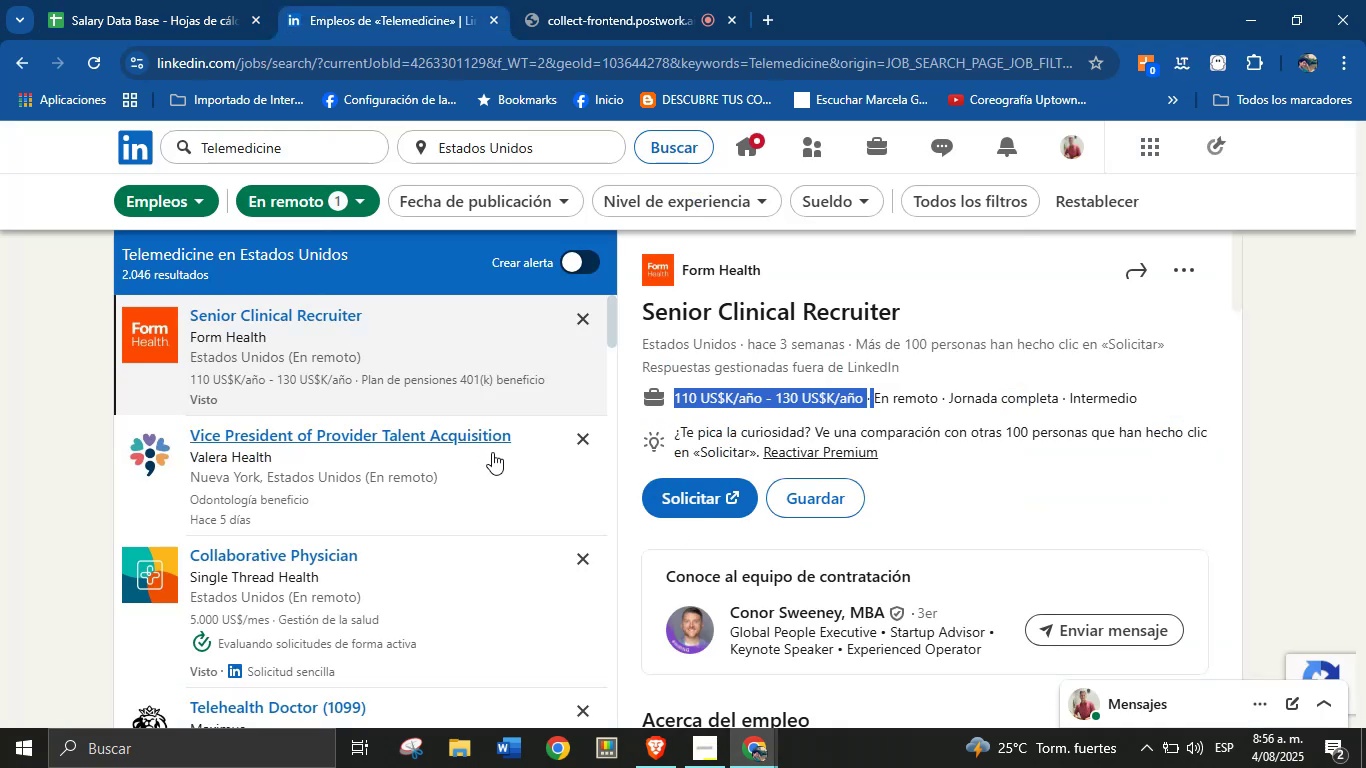 
scroll: coordinate [389, 496], scroll_direction: down, amount: 6.0
 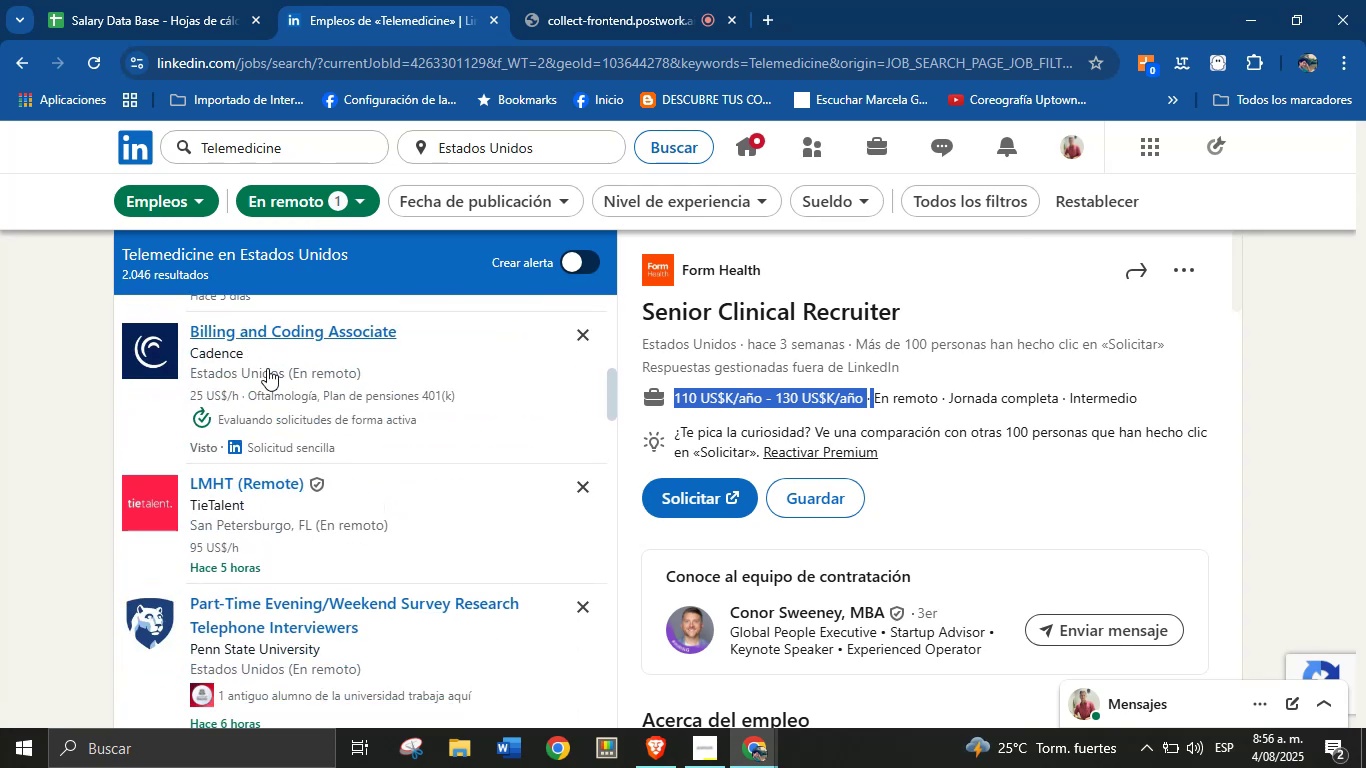 
left_click([292, 304])
 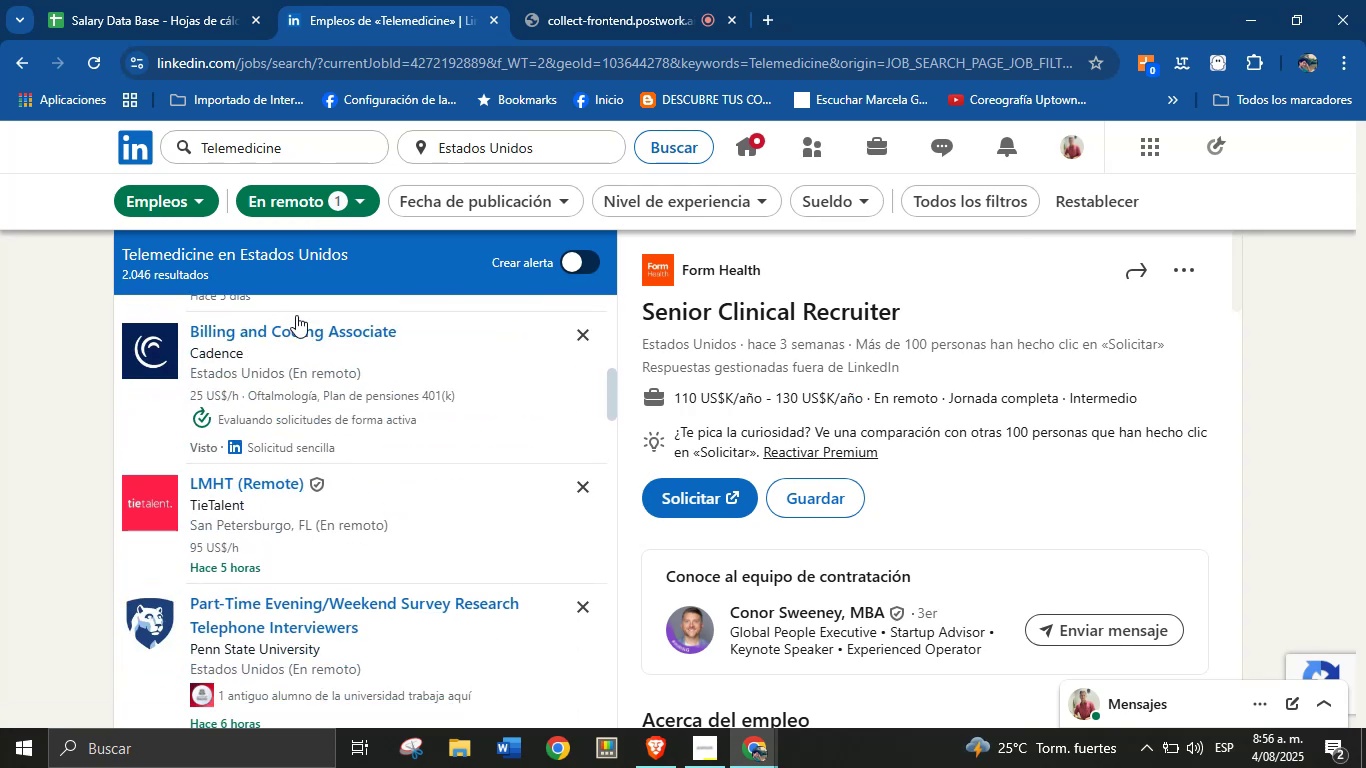 
left_click([298, 322])
 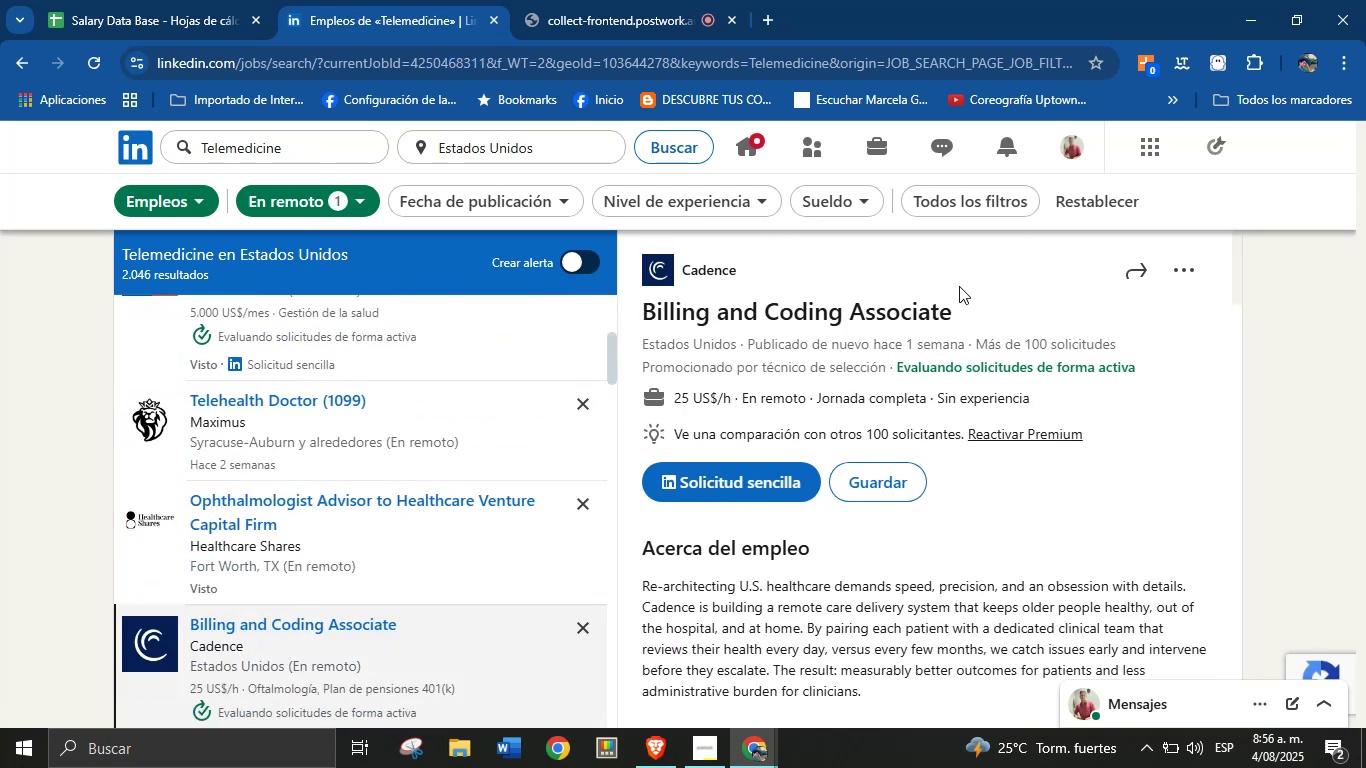 
wait(10.55)
 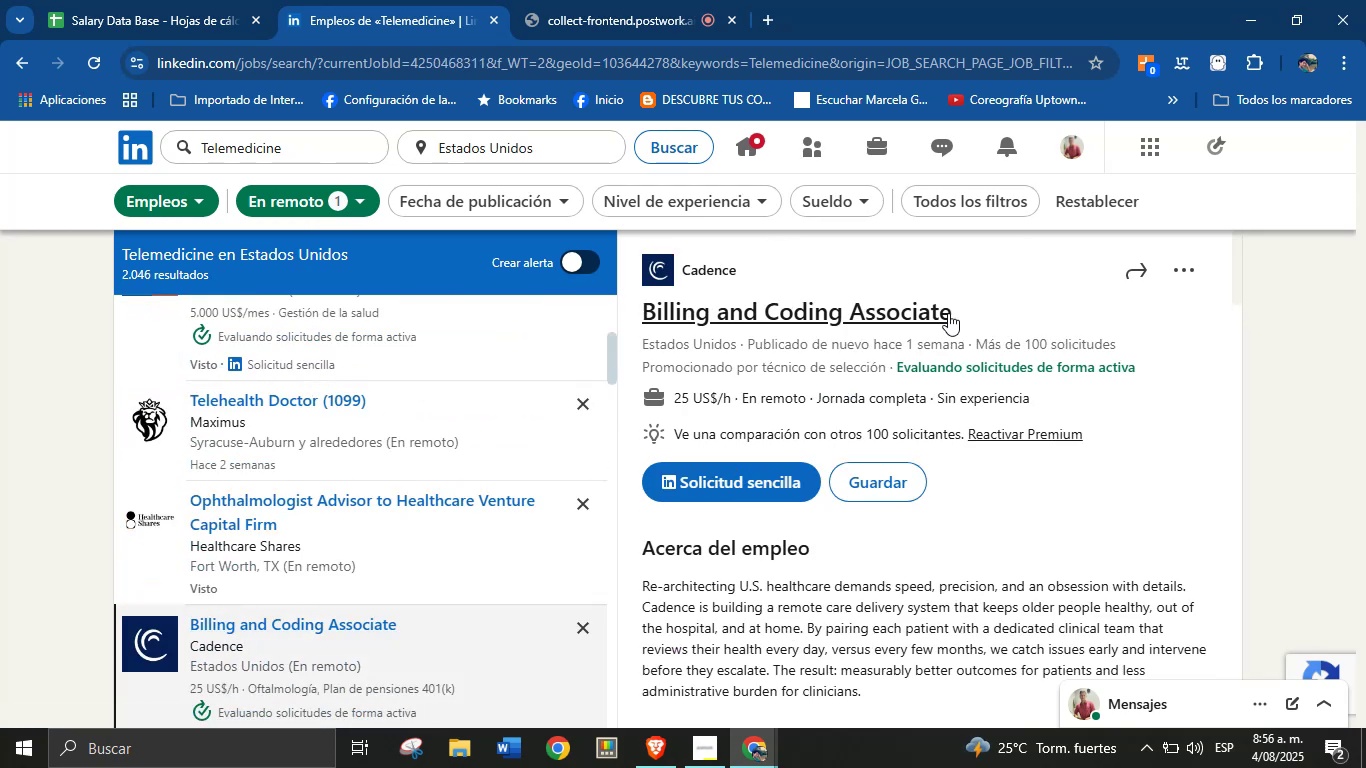 
key(Control+C)
 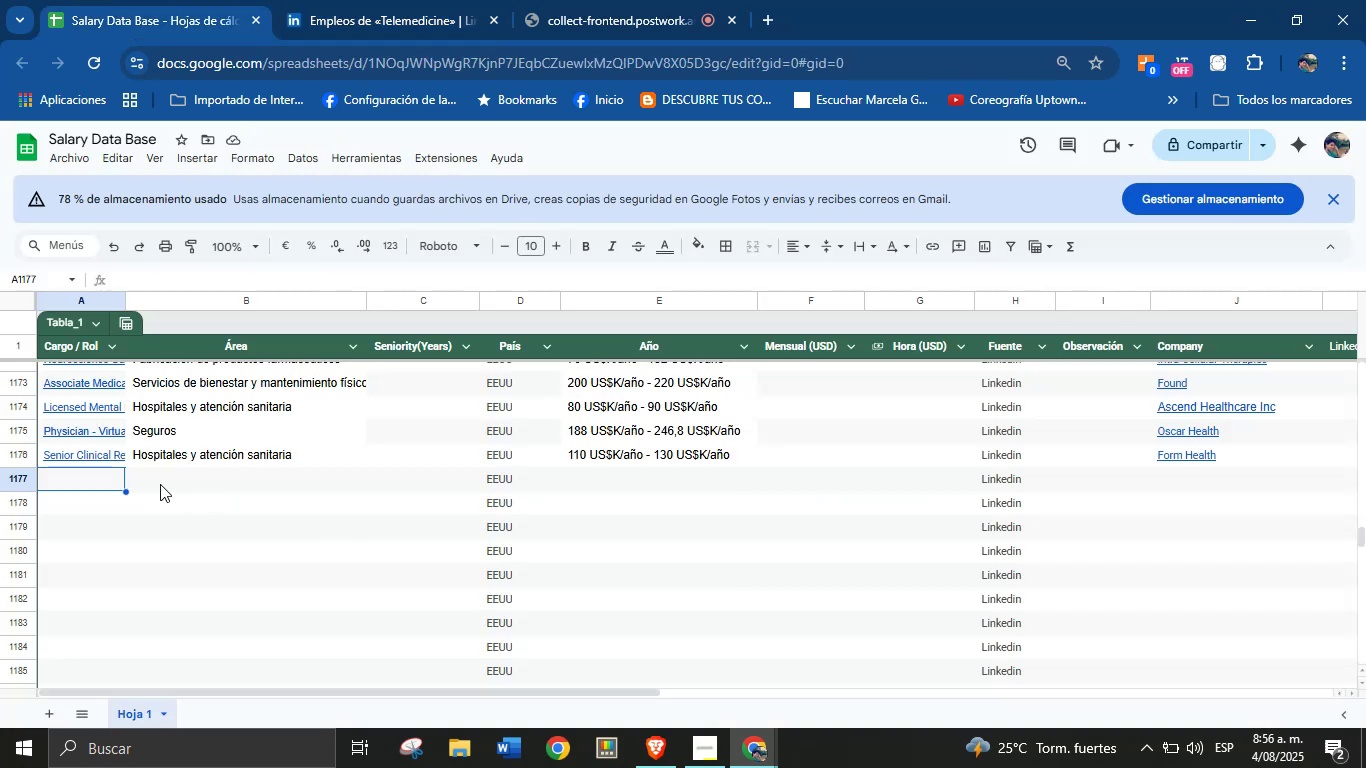 
left_click([116, 483])
 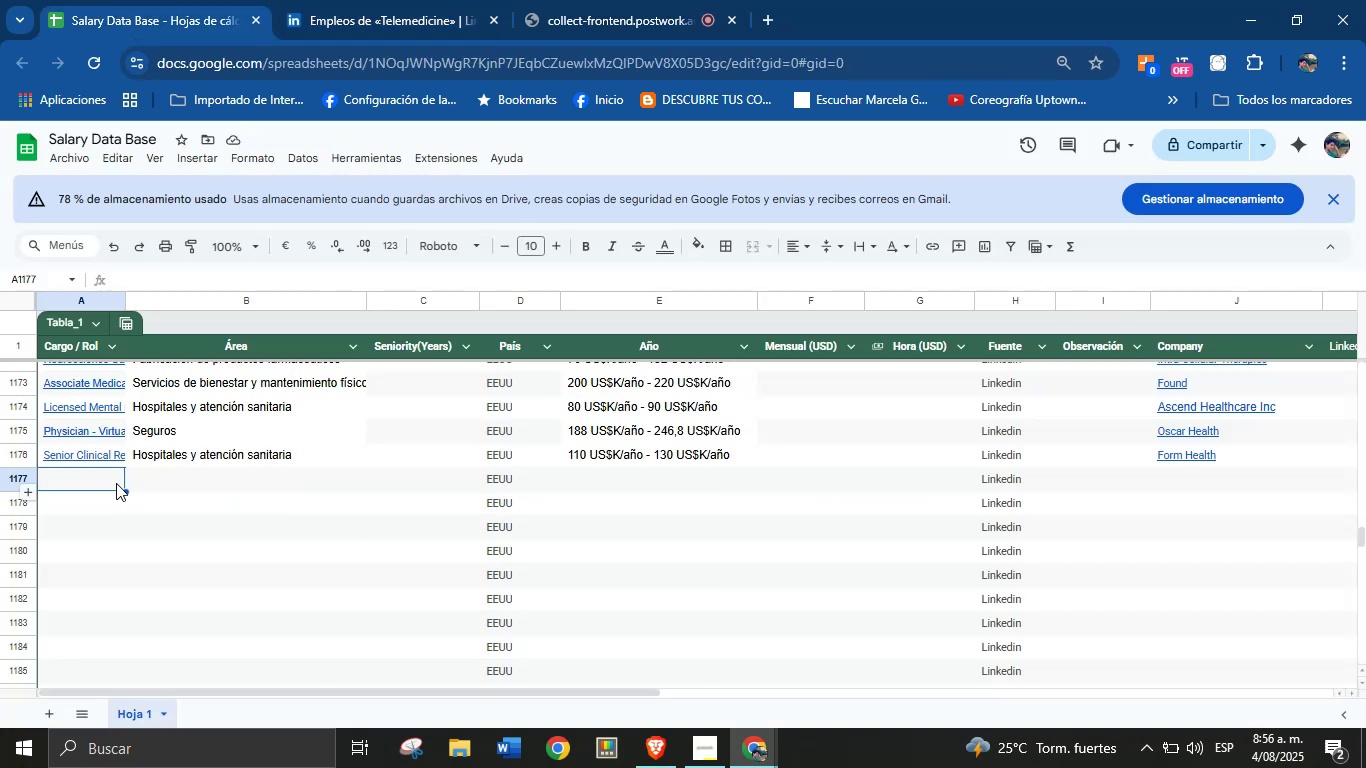 
key(Control+V)
 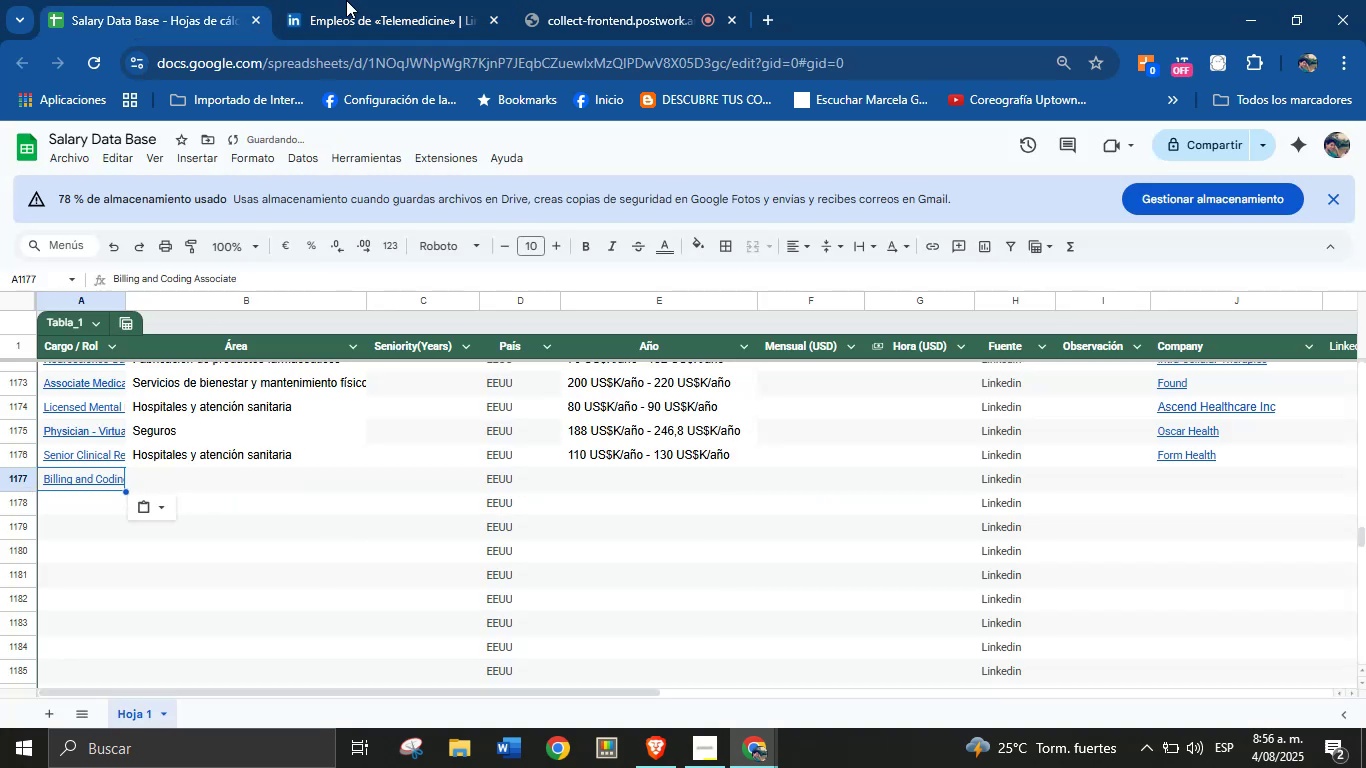 
left_click([373, 0])
 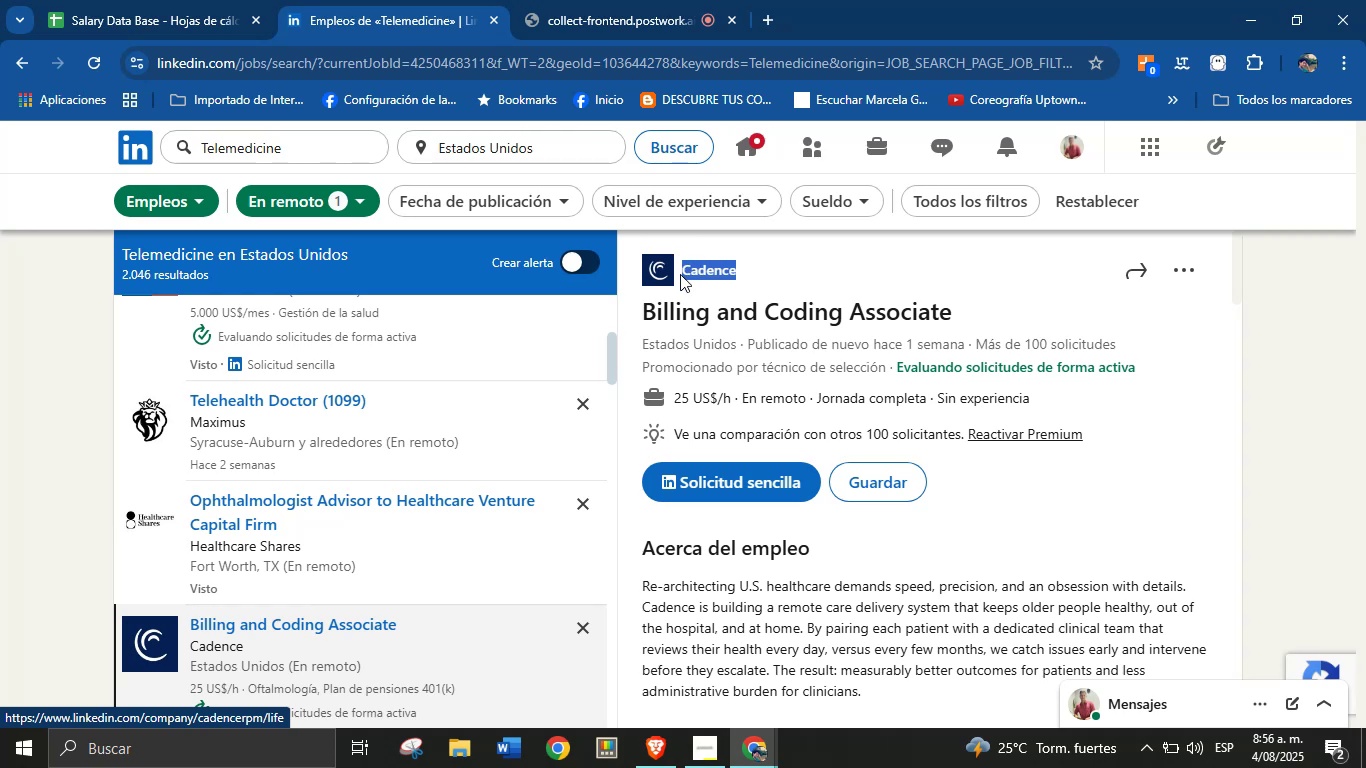 
key(Control+C)
 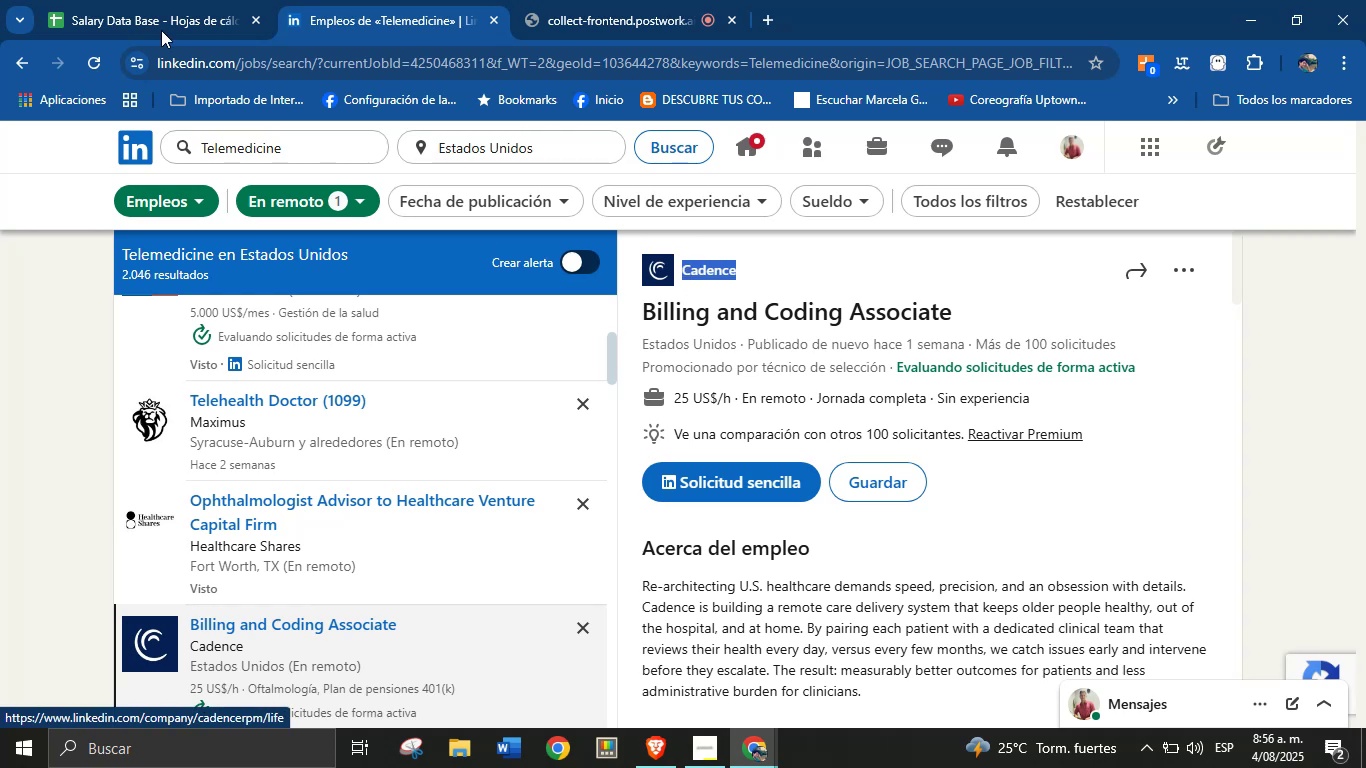 
left_click([165, 0])
 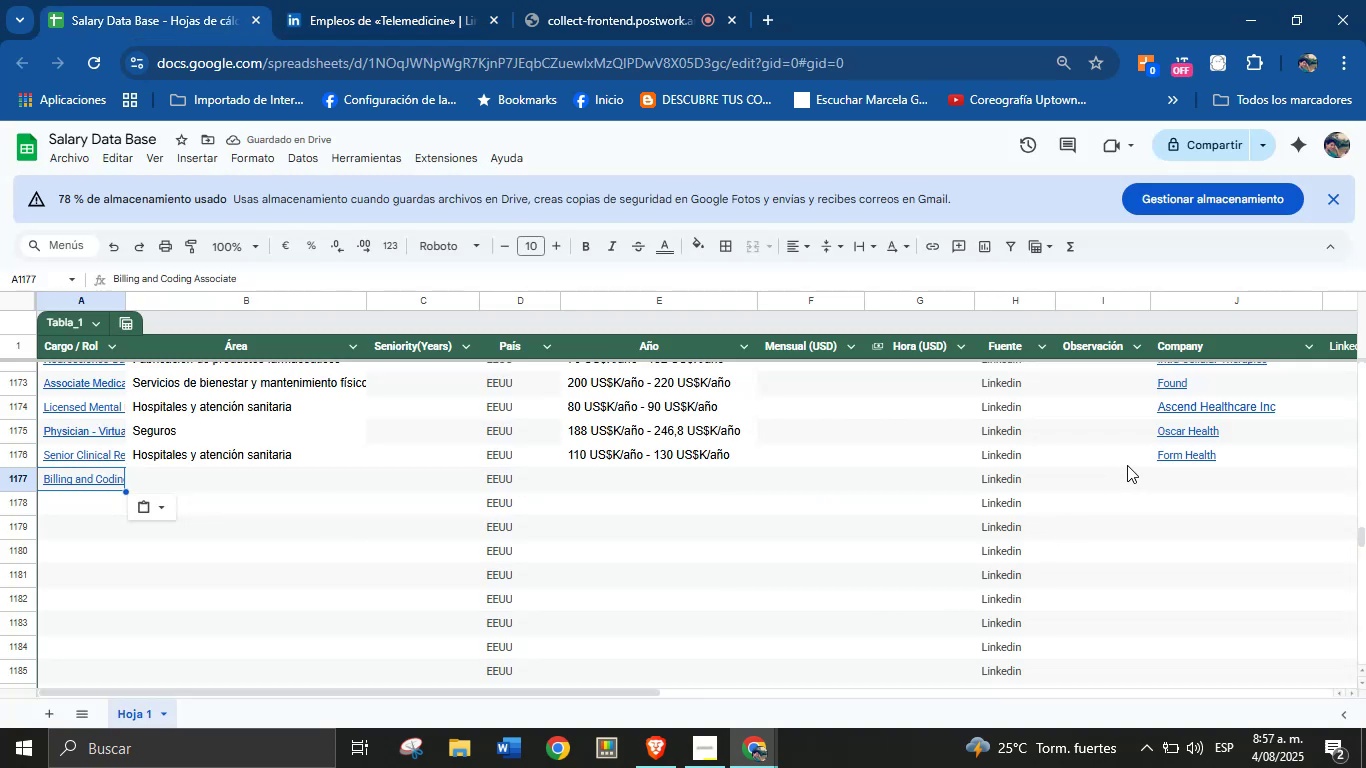 
left_click([1169, 466])
 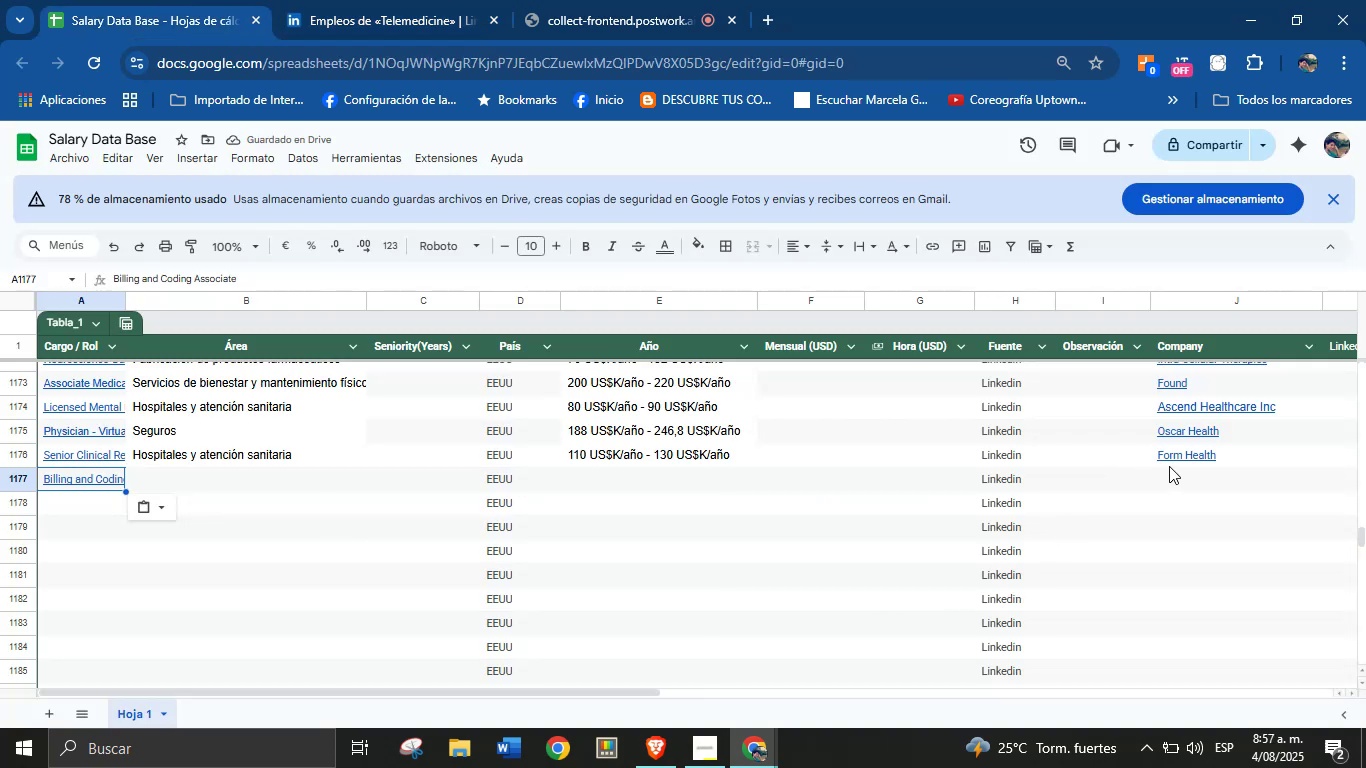 
hold_key(key=ControlLeft, duration=0.5)
 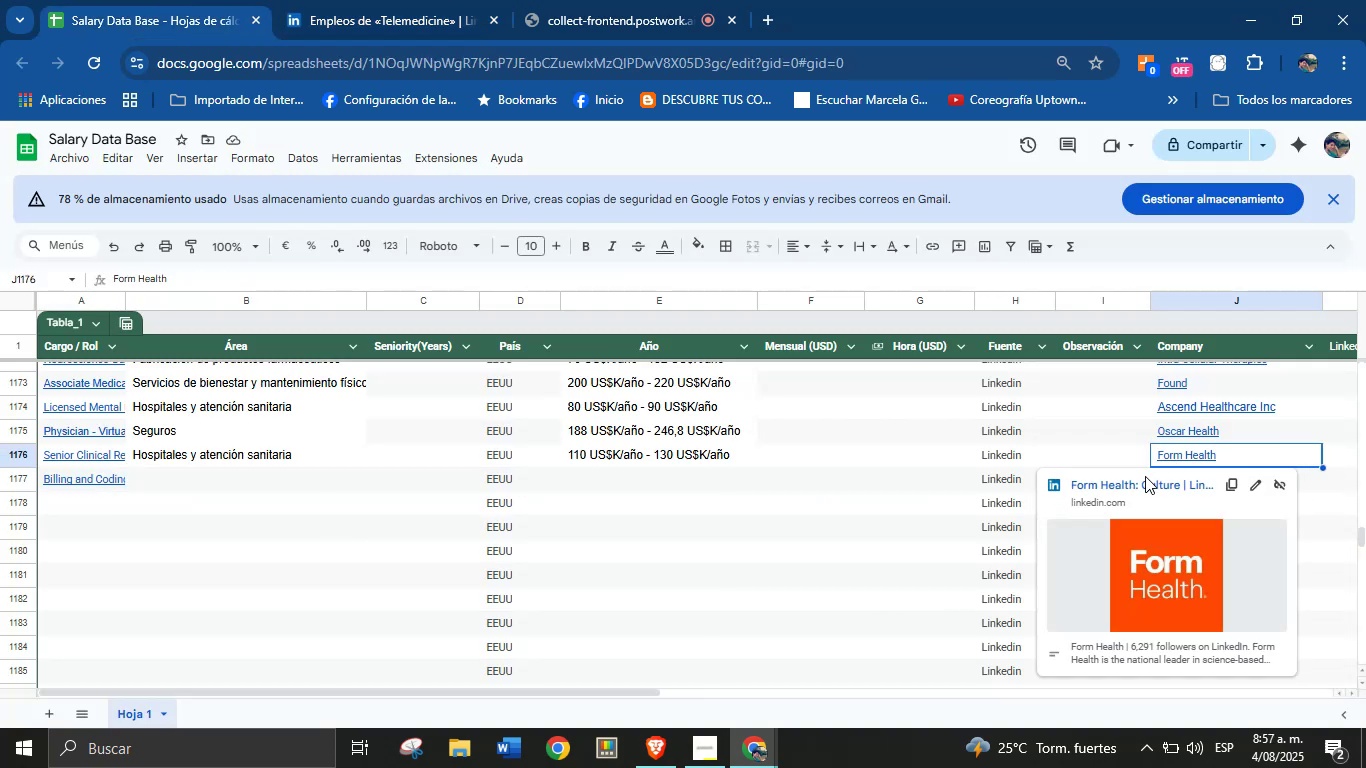 
left_click([1103, 407])
 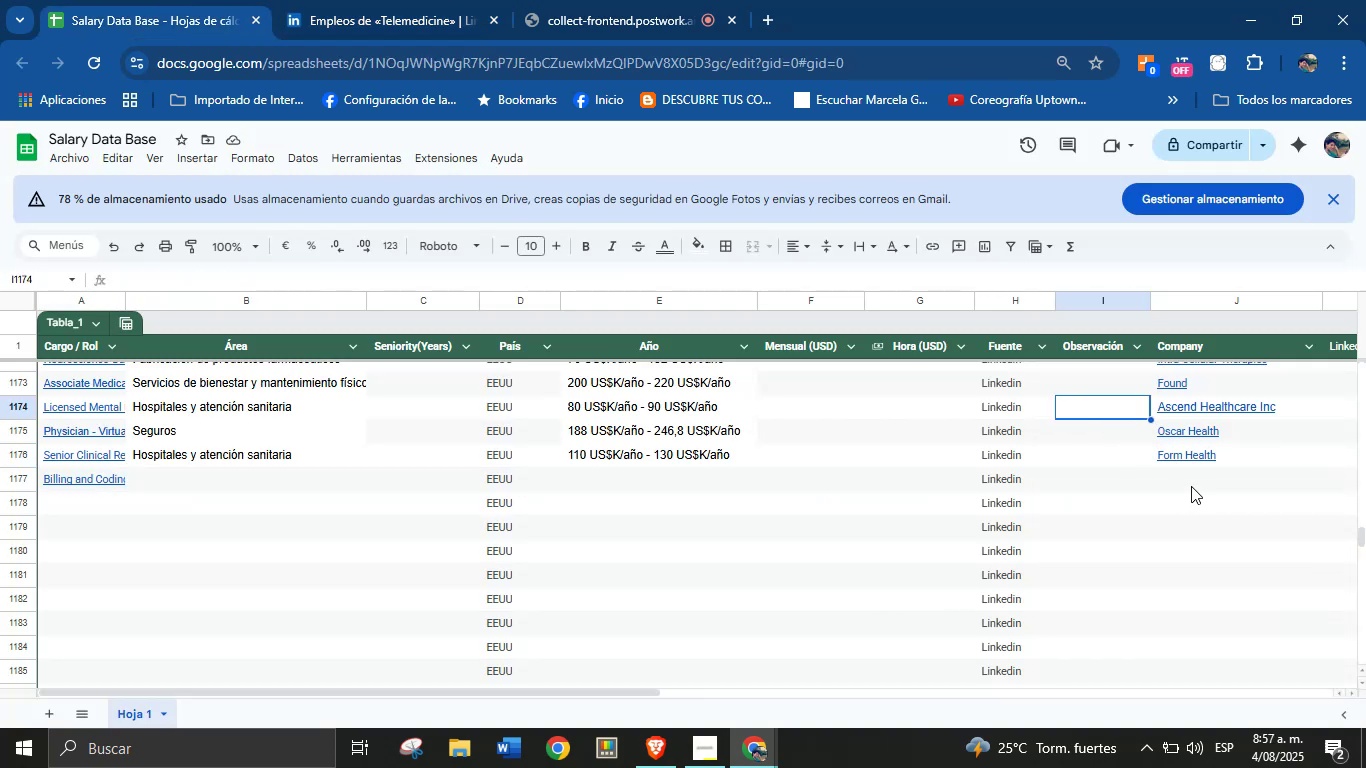 
key(Control+V)
 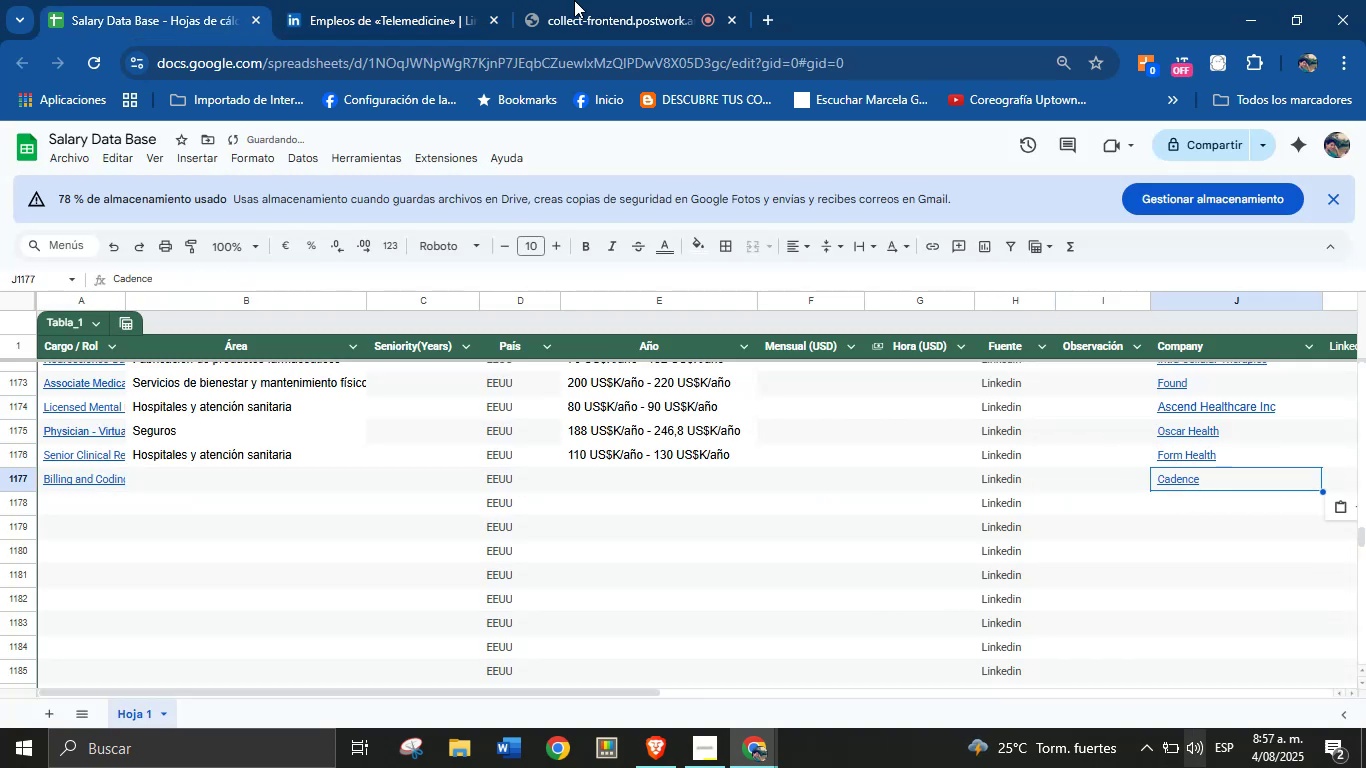 
left_click([381, 0])
 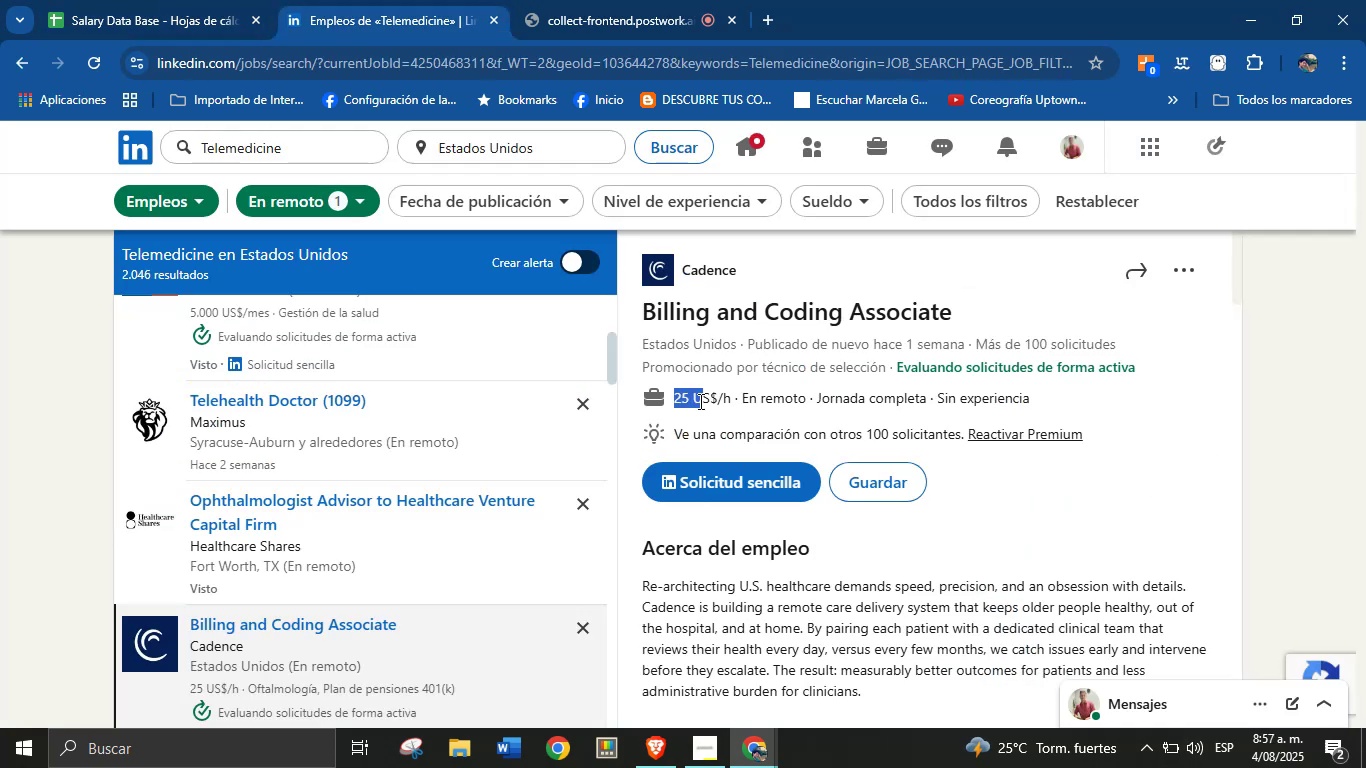 
key(Control+C)
 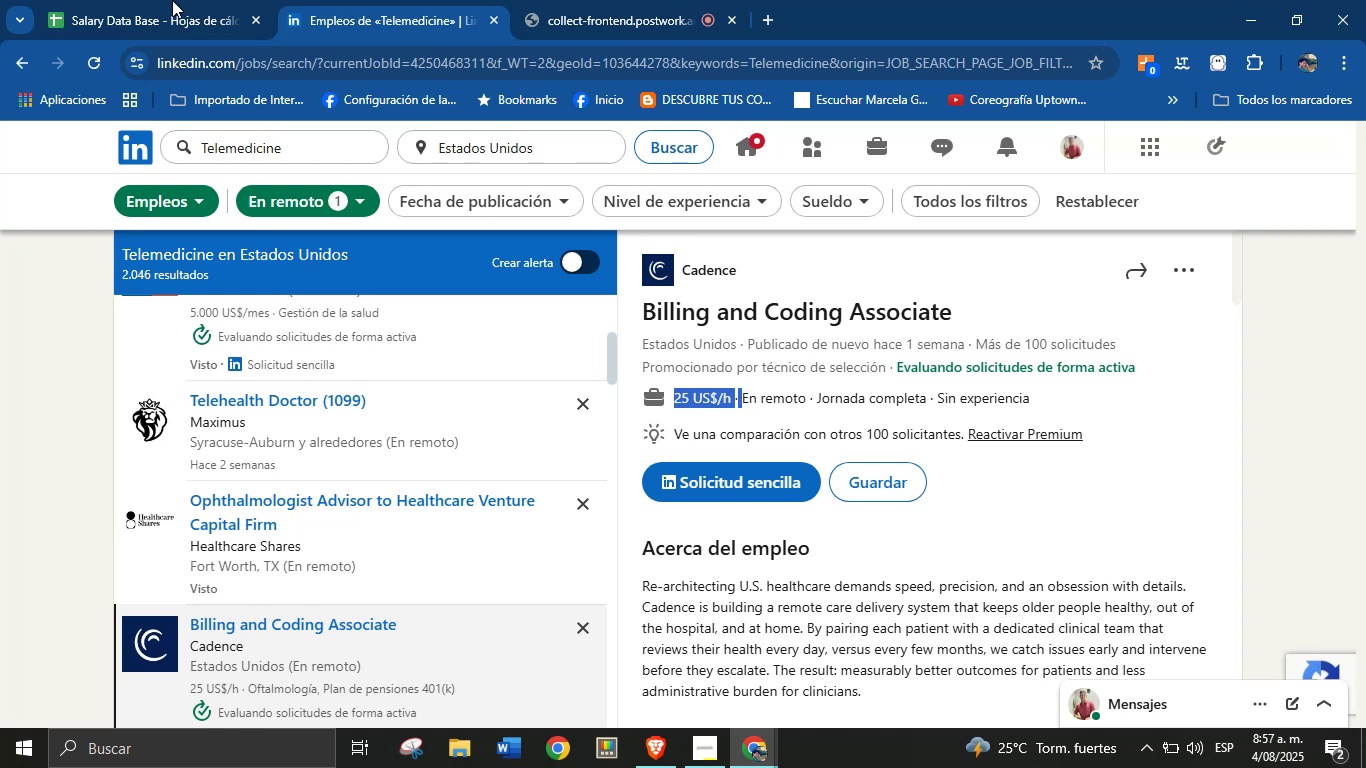 
left_click([124, 0])
 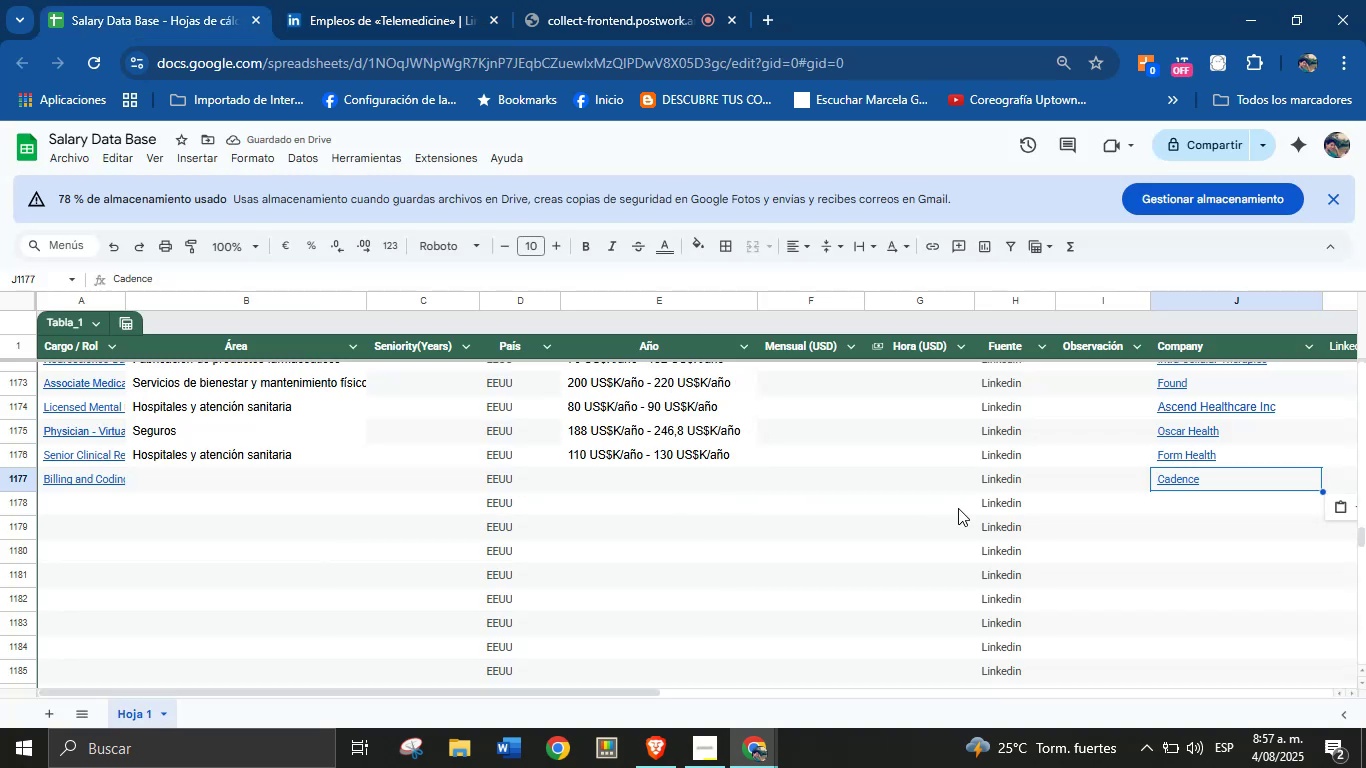 
left_click([964, 488])
 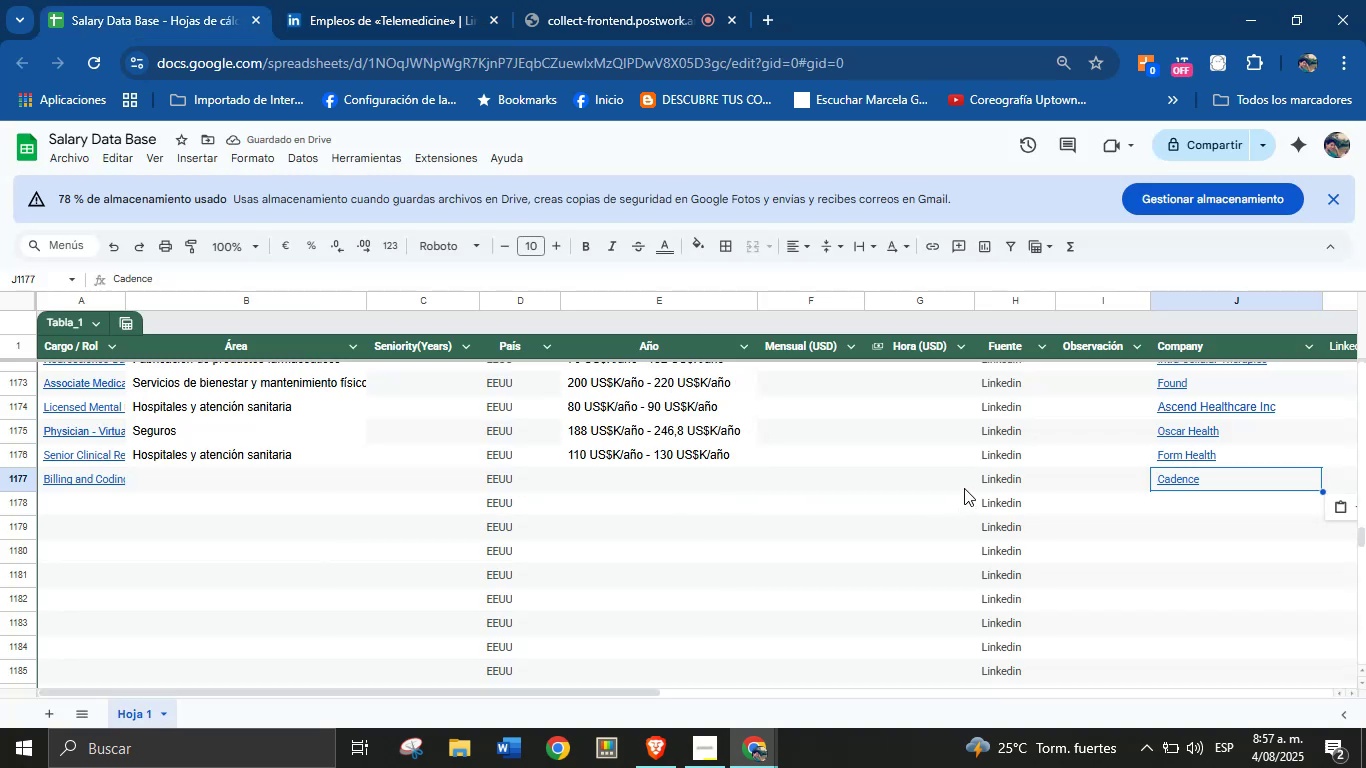 
key(Control+V)
 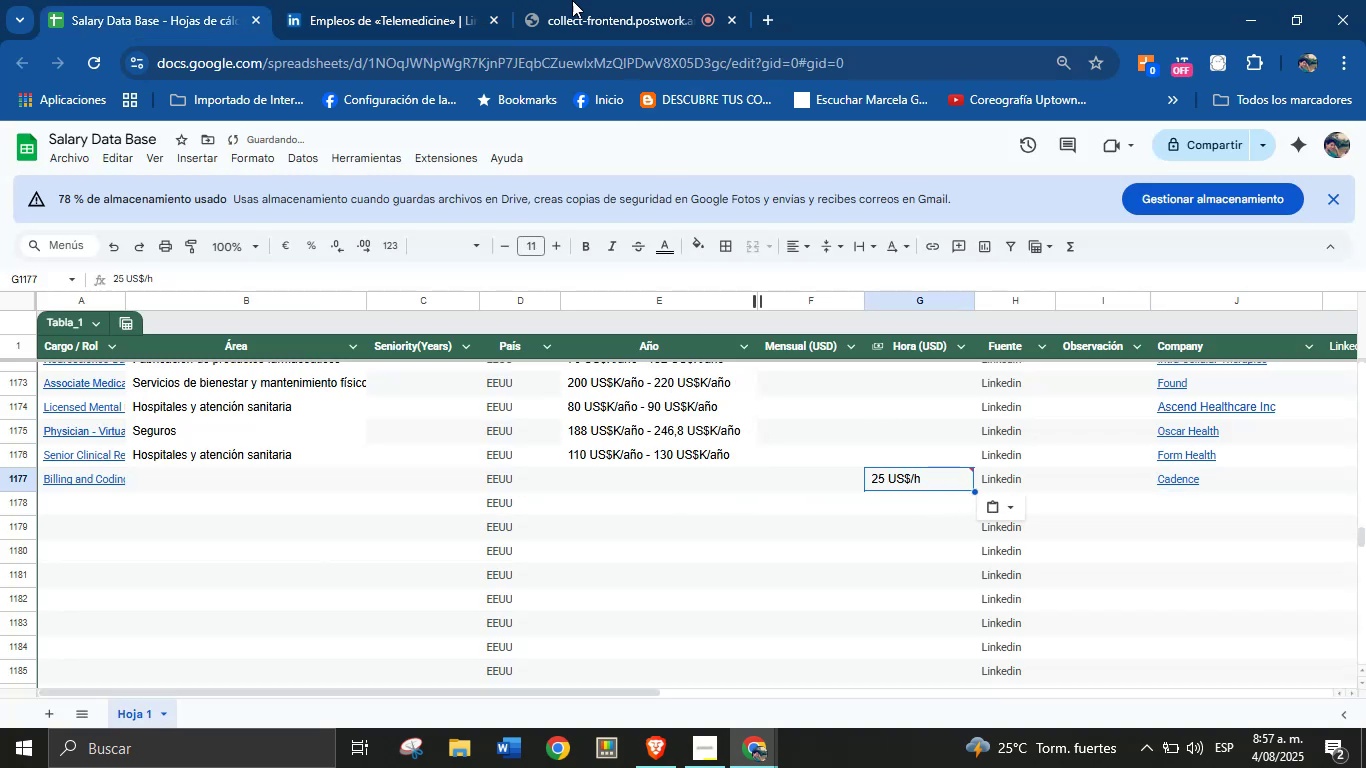 
scroll: coordinate [764, 463], scroll_direction: down, amount: 28.0
 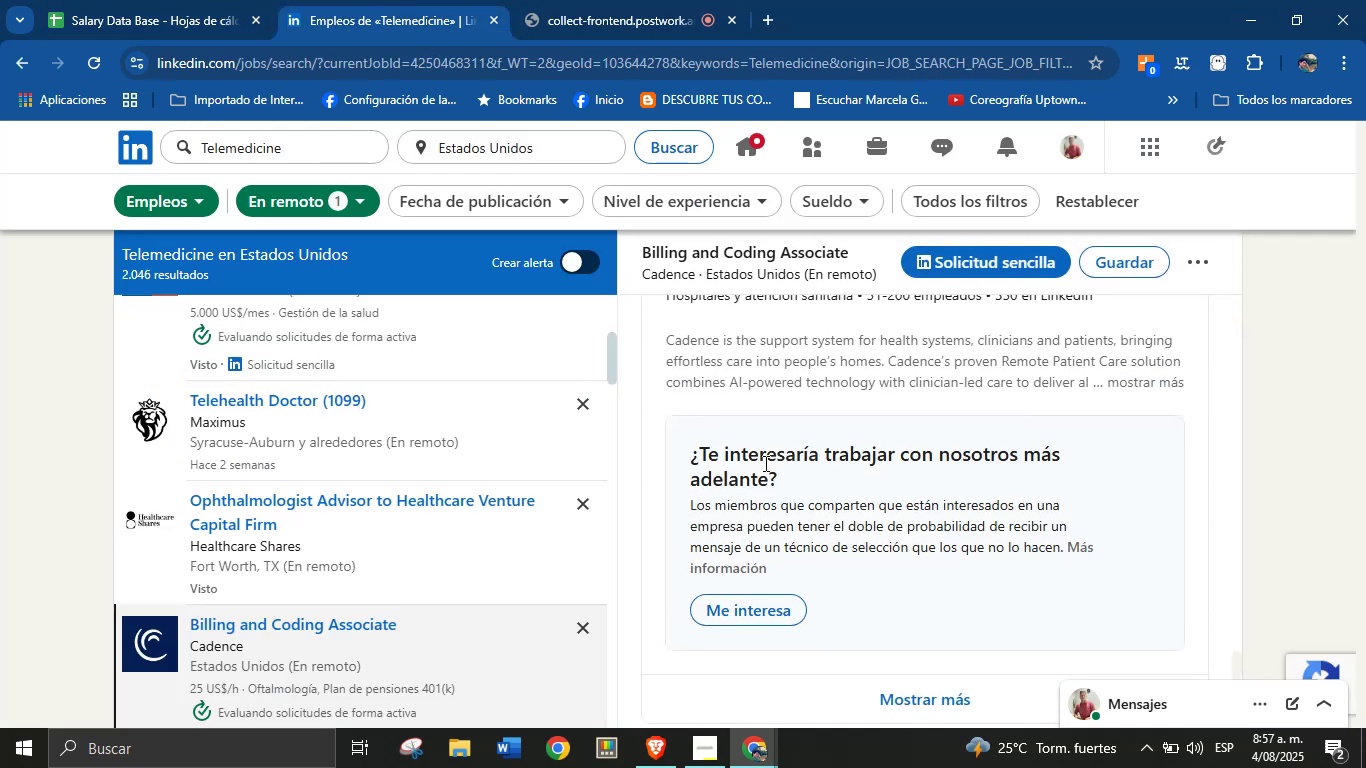 
scroll: coordinate [748, 433], scroll_direction: up, amount: 1.0
 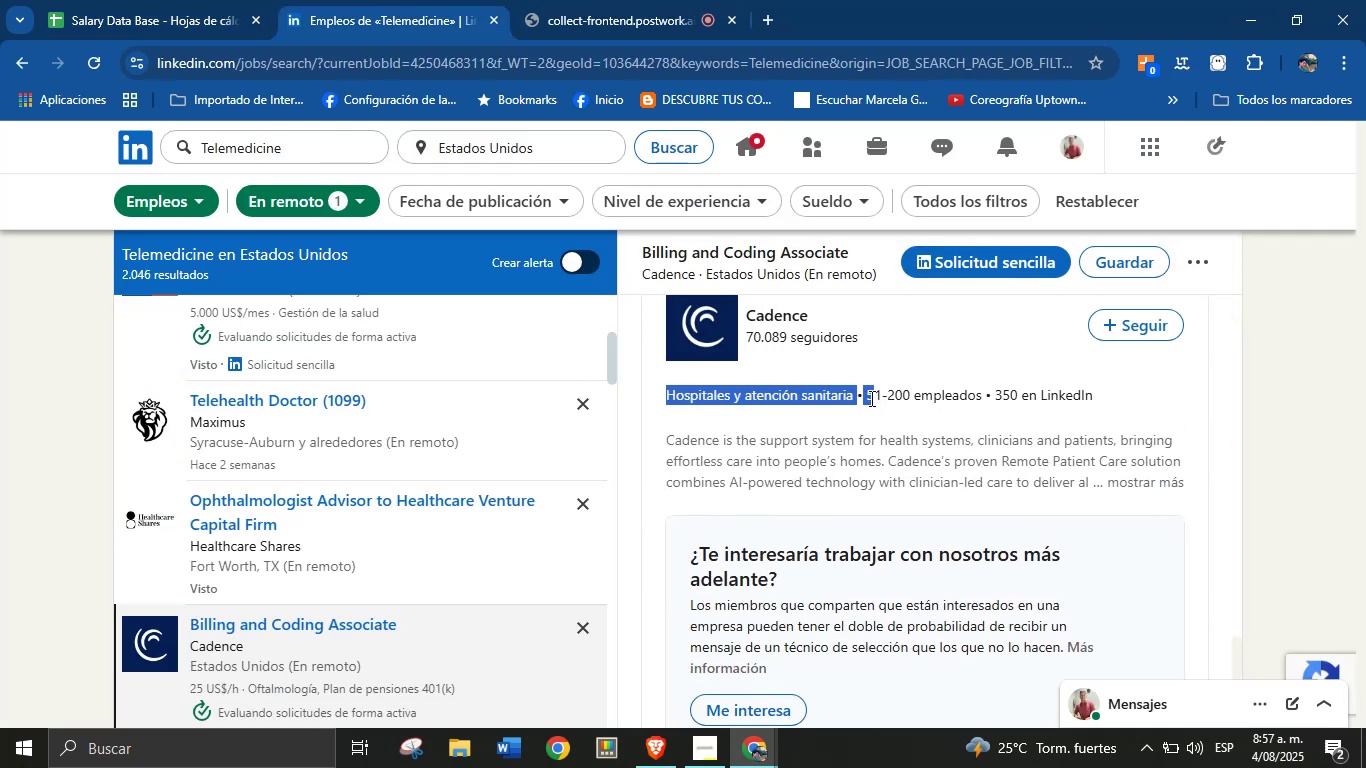 
key(Control+C)
 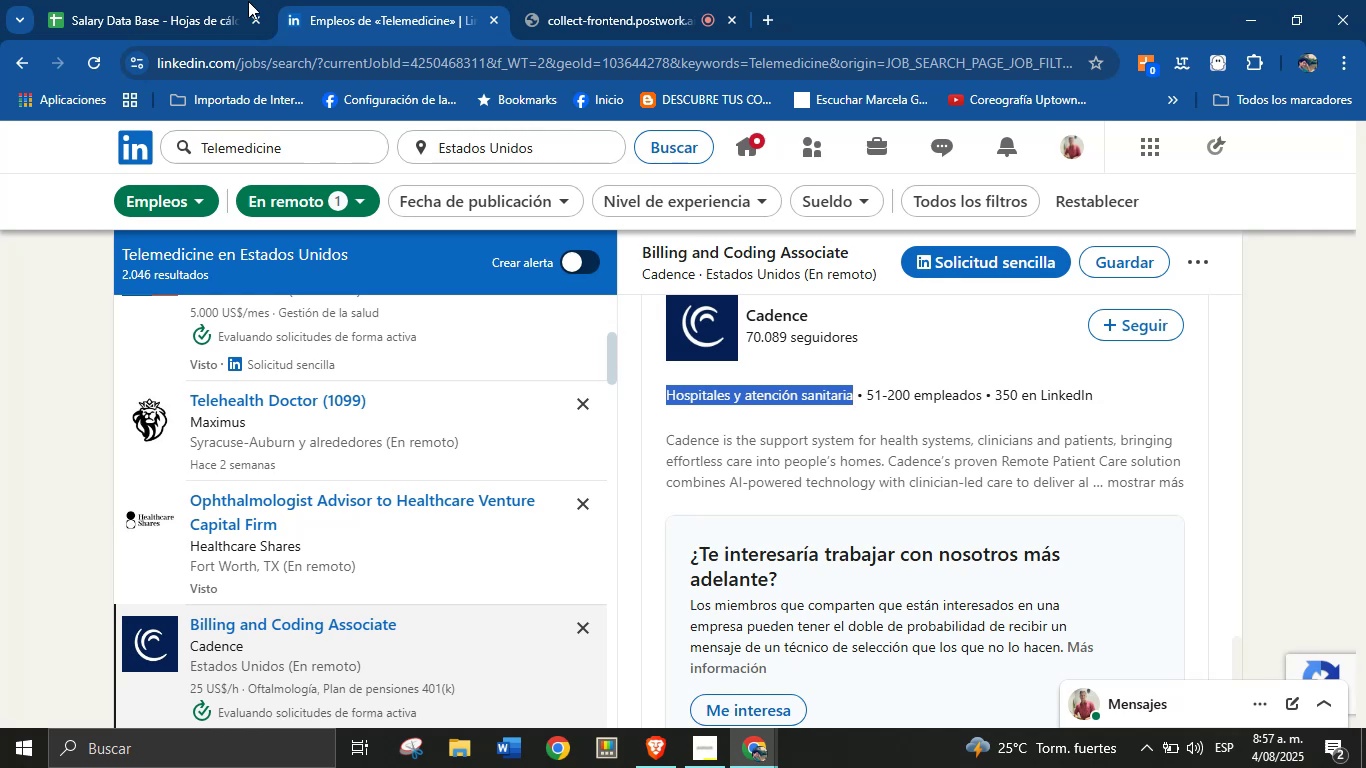 
left_click([153, 0])
 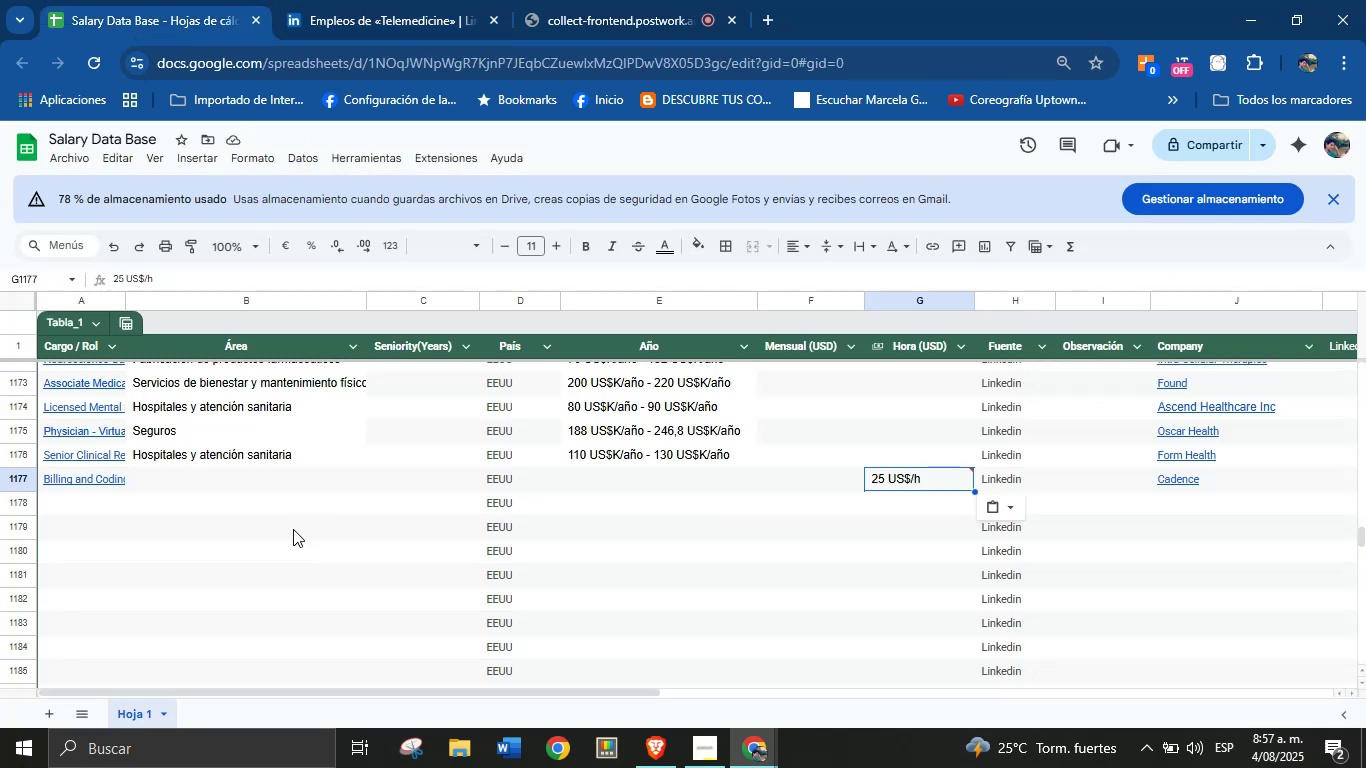 
left_click([243, 495])
 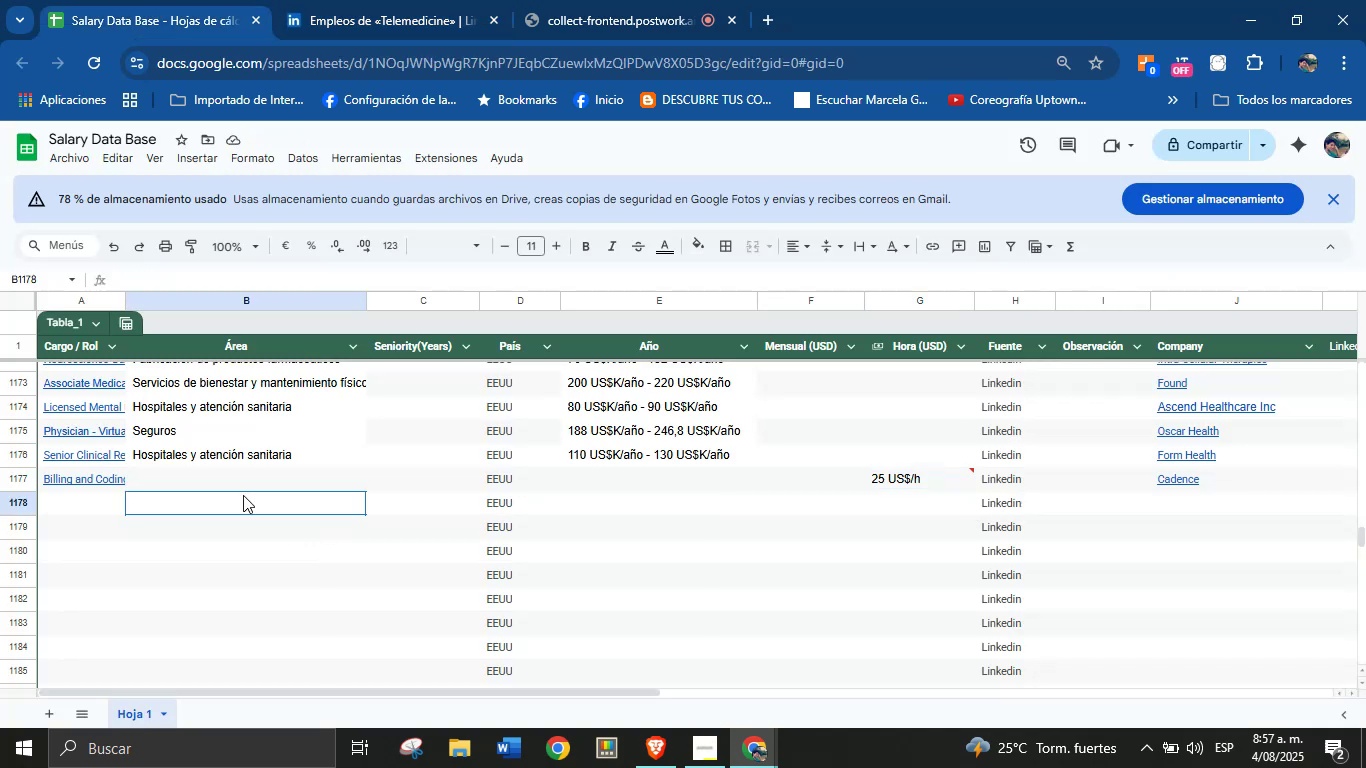 
hold_key(key=ControlLeft, duration=0.41)
 